 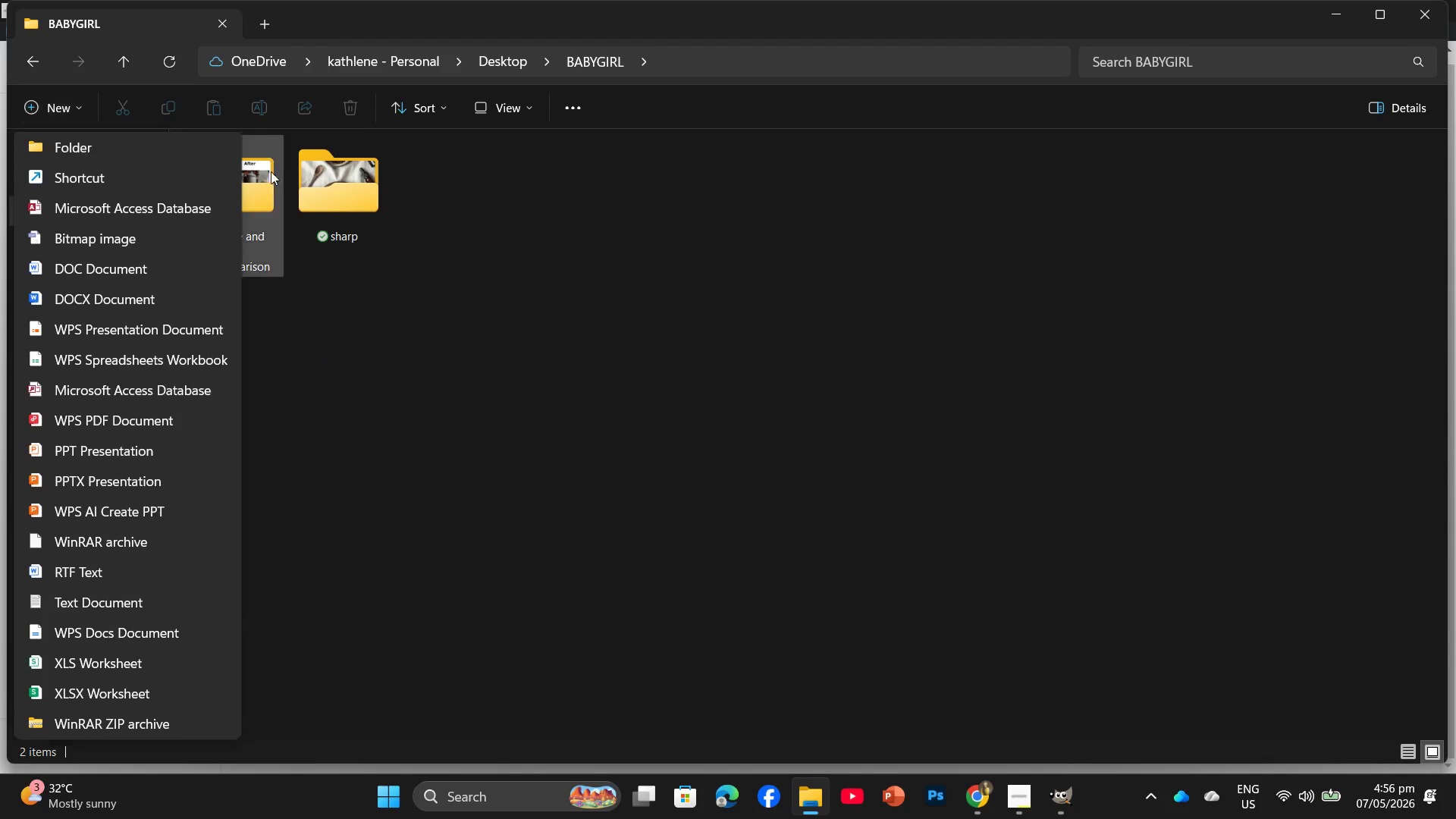 
left_click([171, 153])
 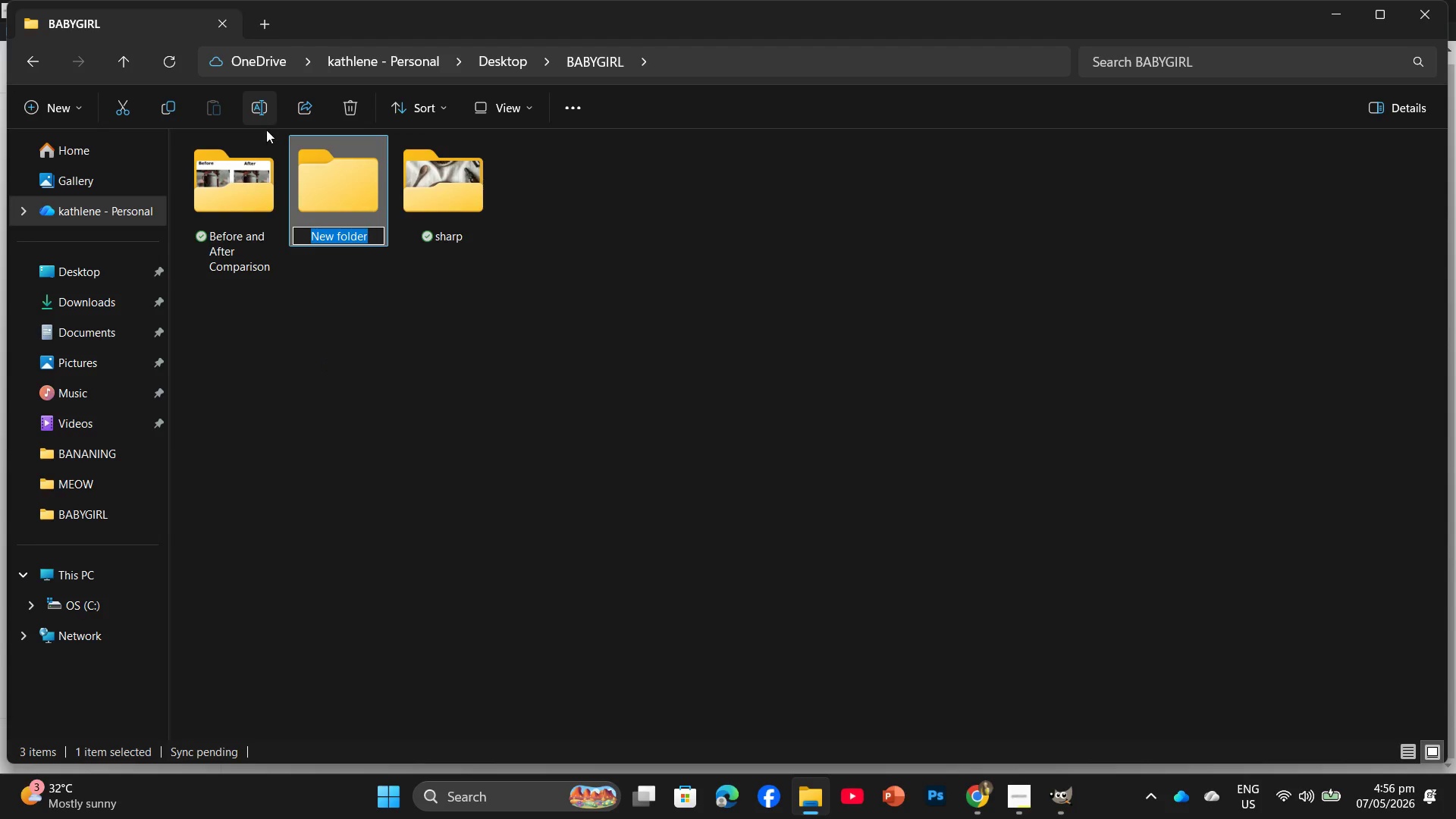 
key(Control+V)
 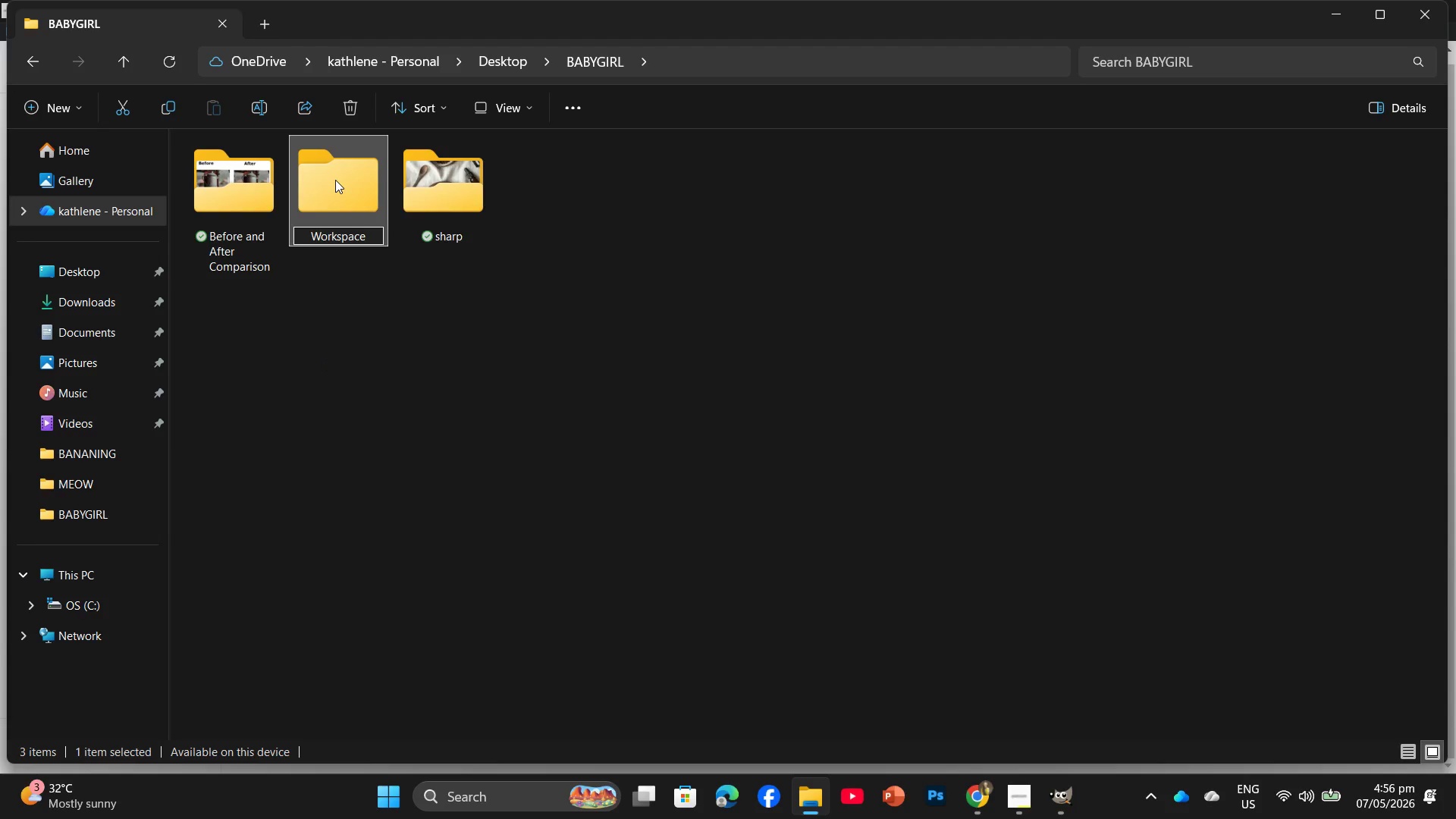 
key(F12)
 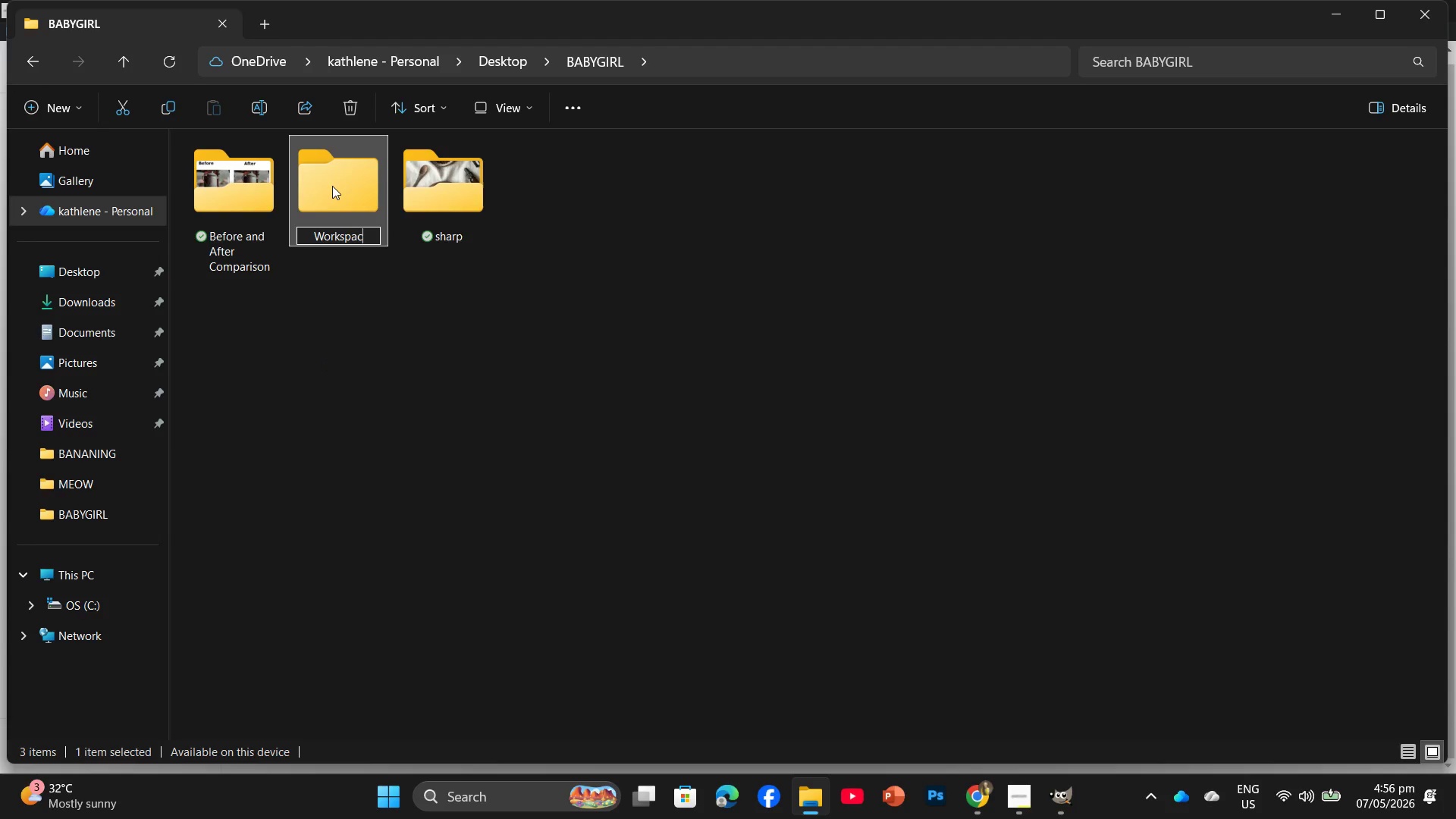 
key(Backspace)
 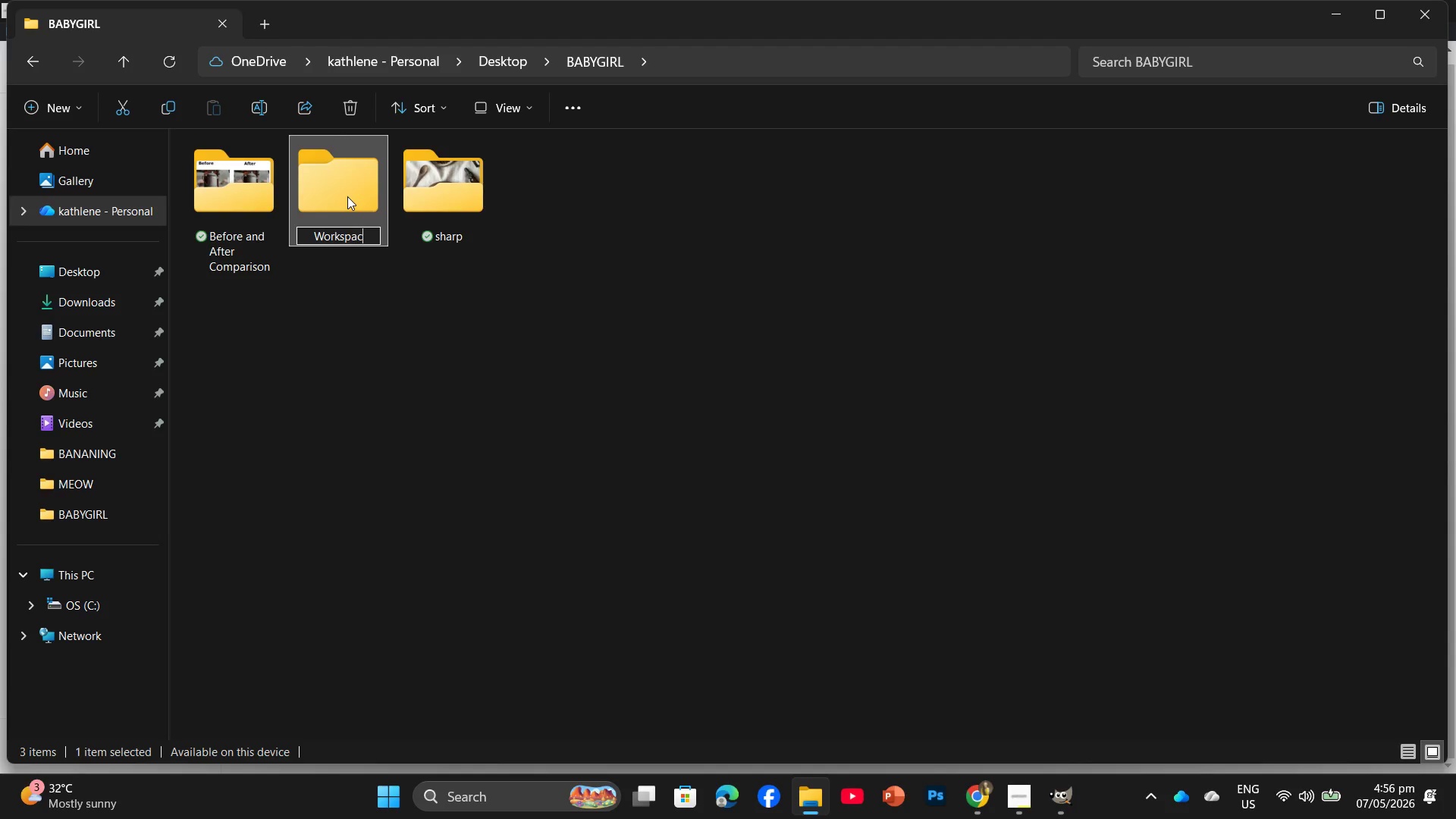 
key(E)
 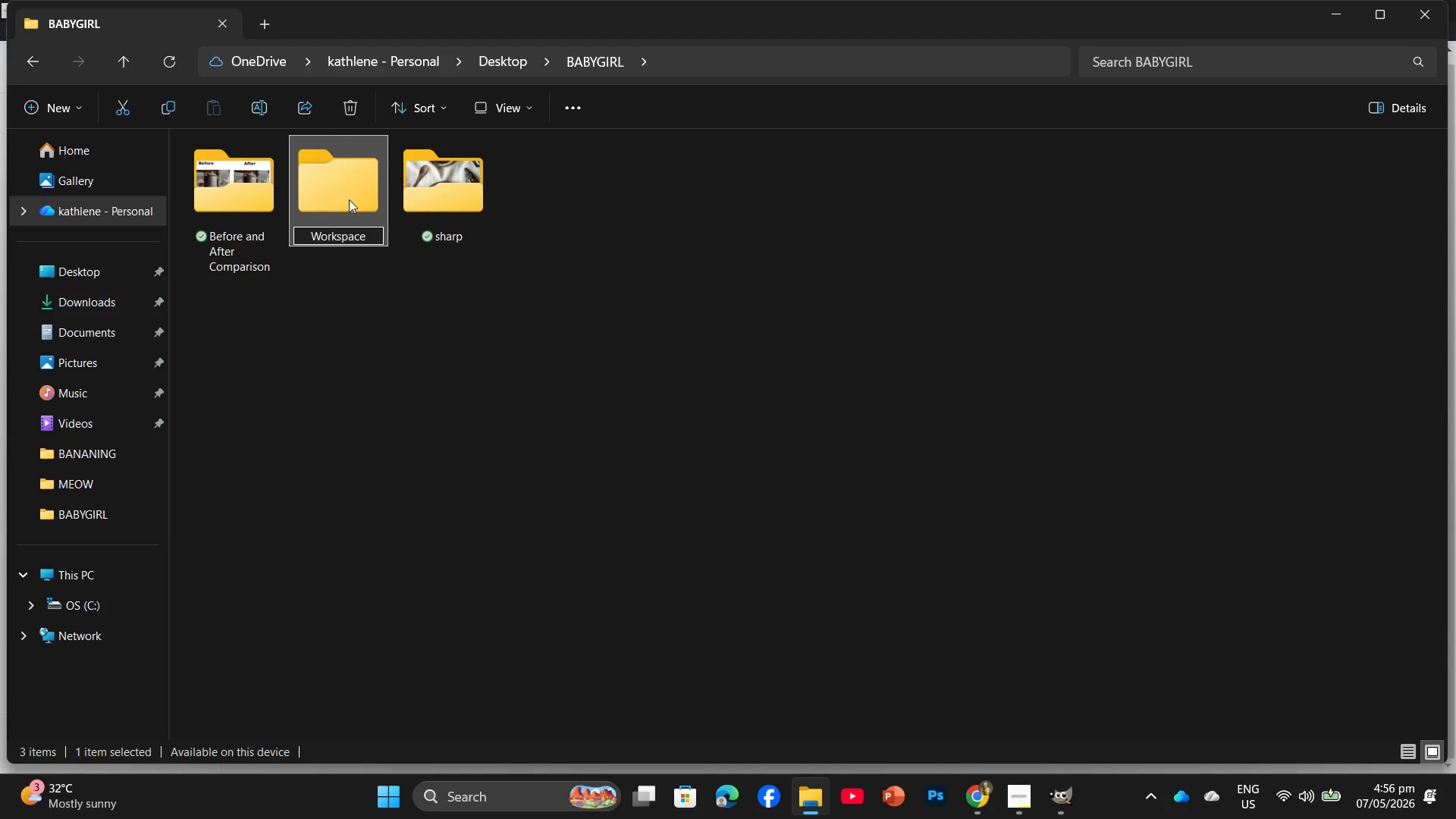 
key(Enter)
 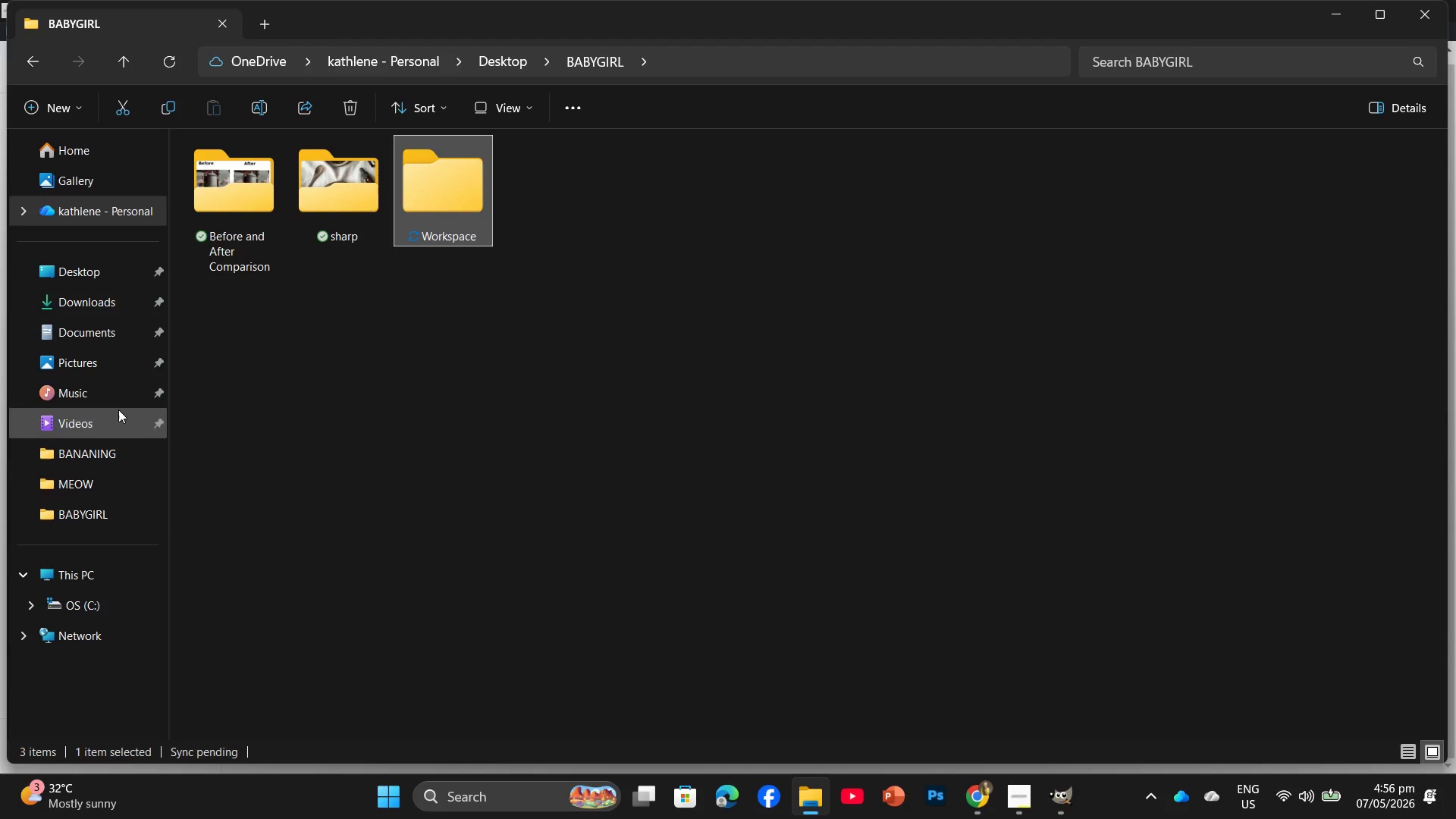 
left_click([118, 371])
 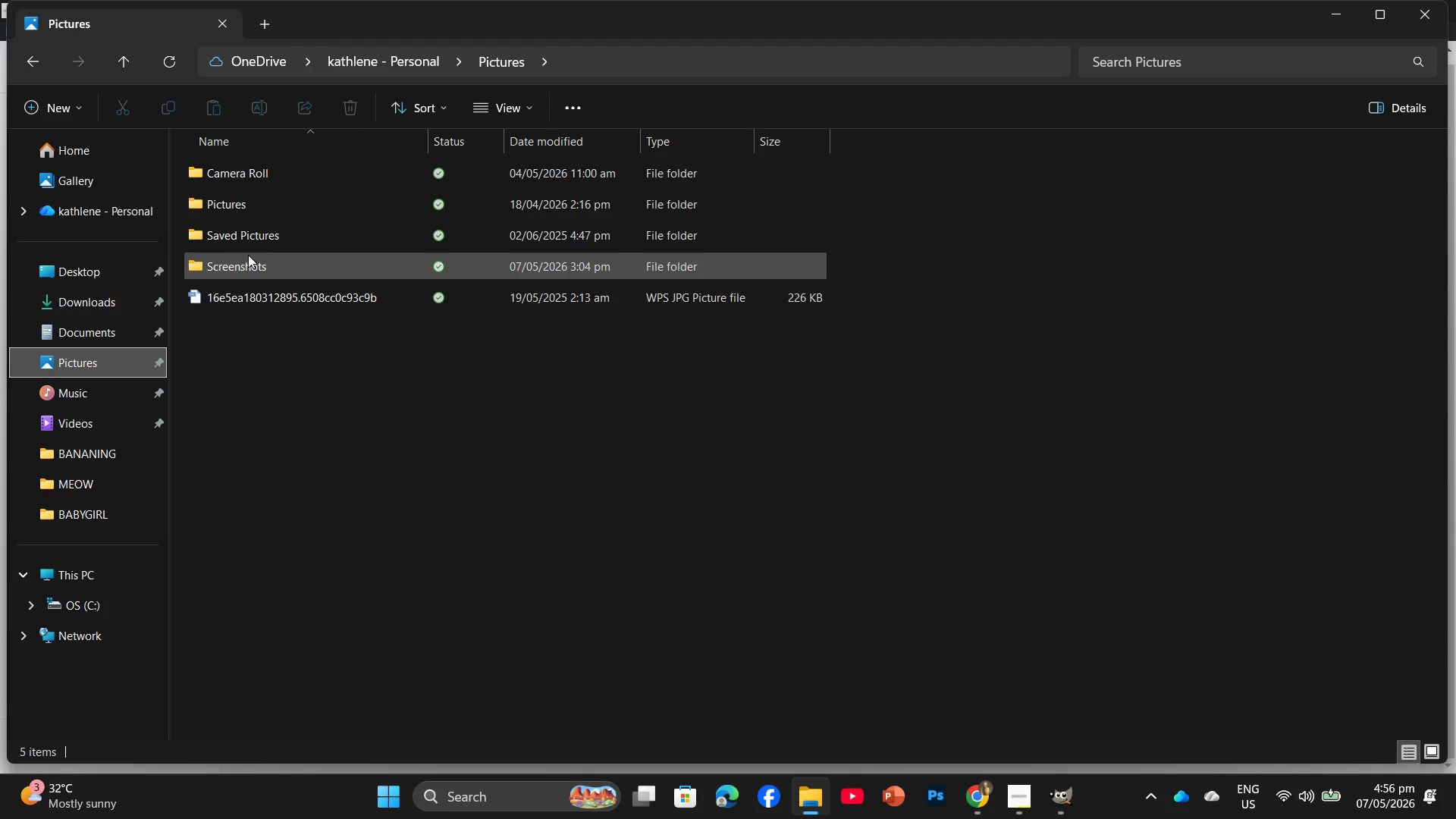 
double_click([248, 256])
 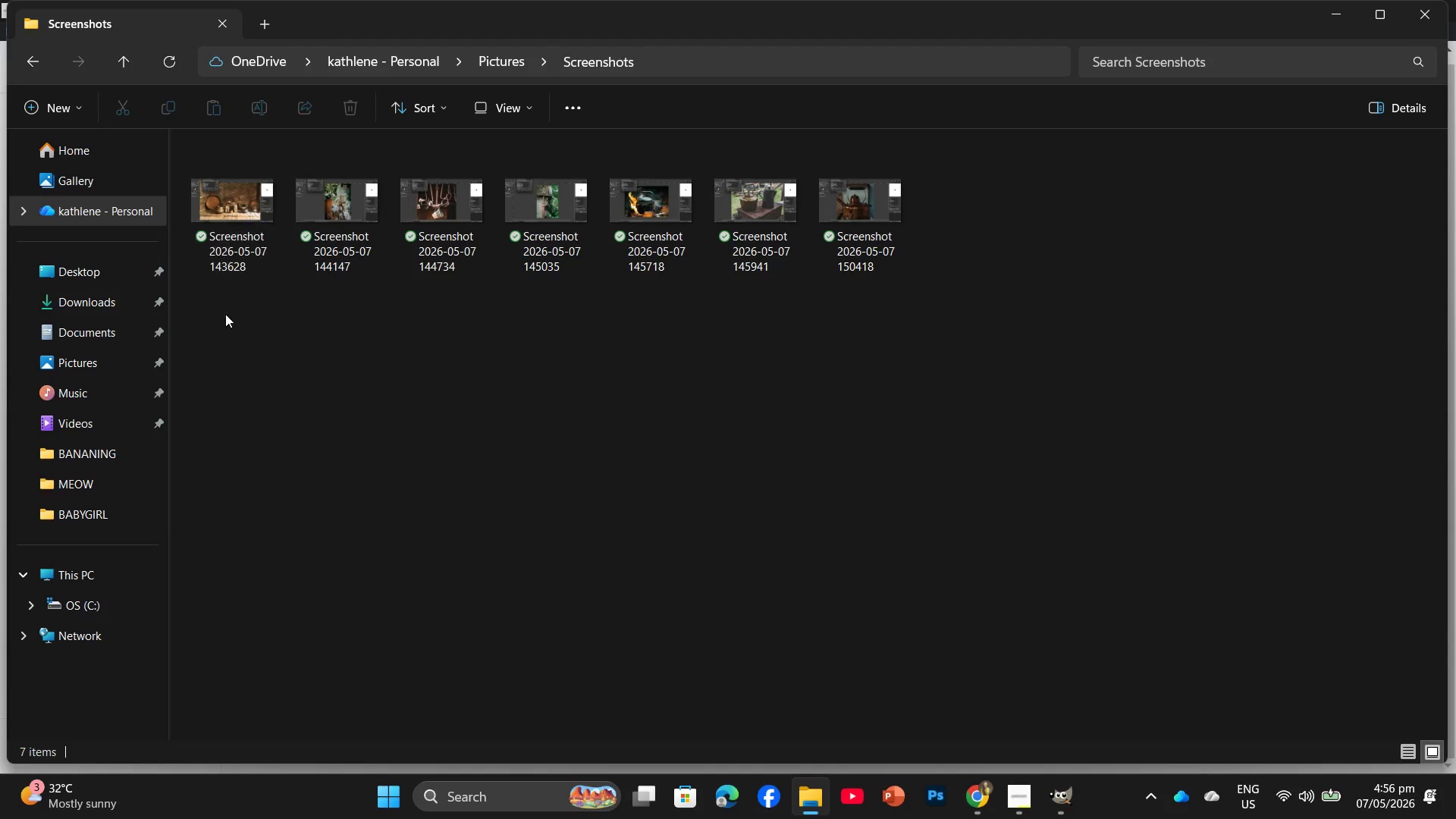 
left_click_drag(start_coordinate=[223, 334], to_coordinate=[845, 201])
 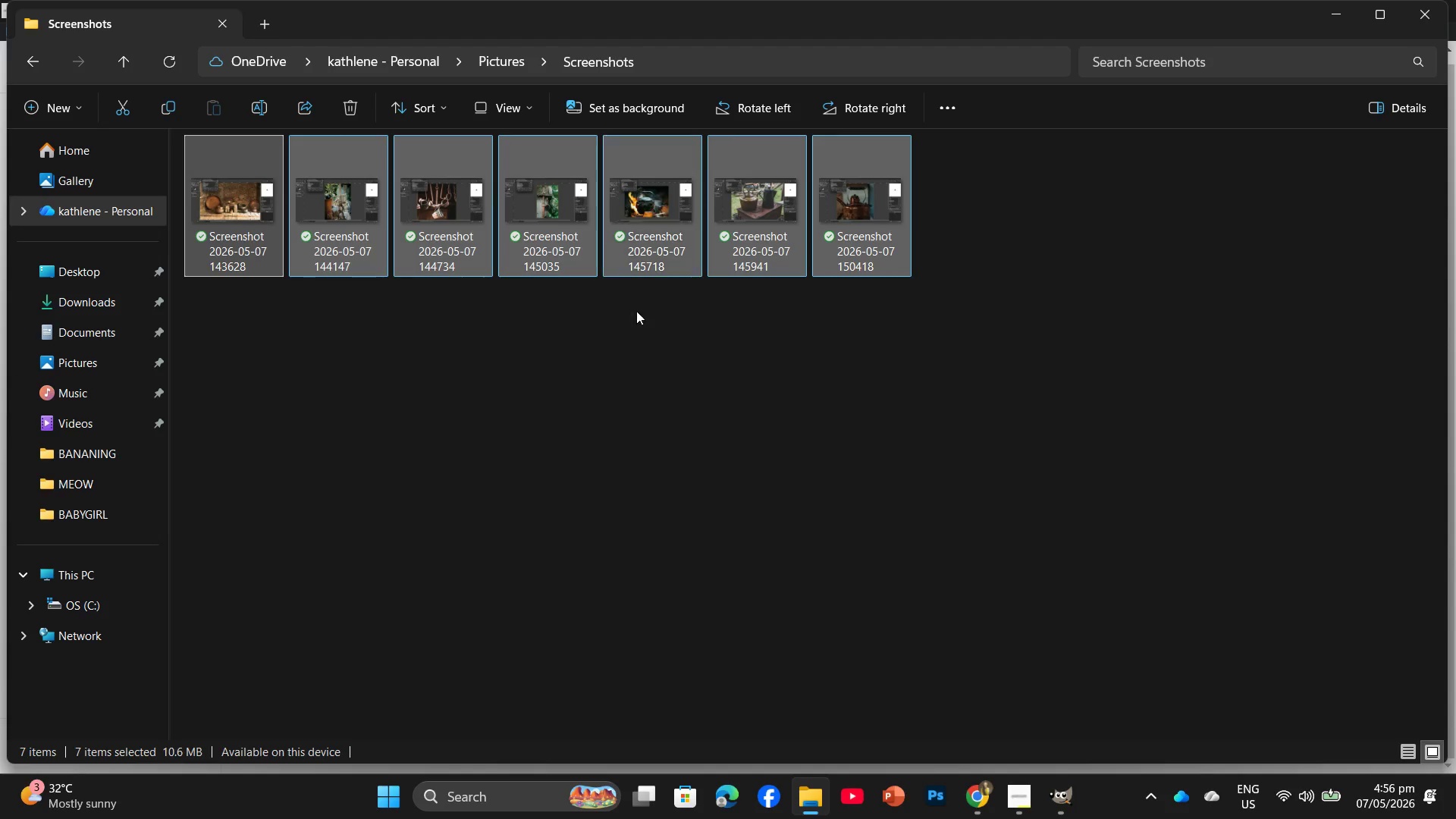 
left_click([594, 447])
 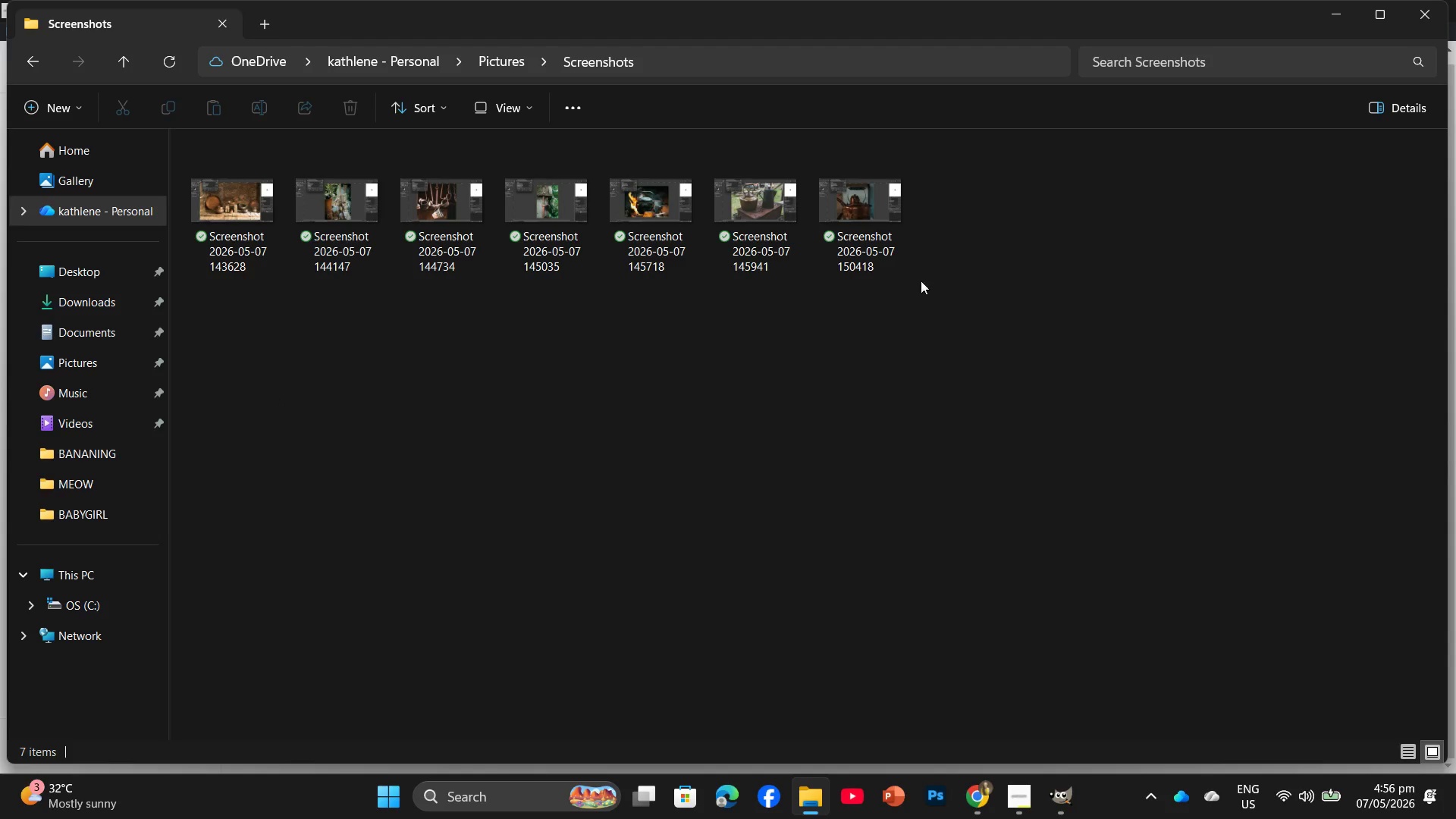 
left_click_drag(start_coordinate=[965, 273], to_coordinate=[429, 238])
 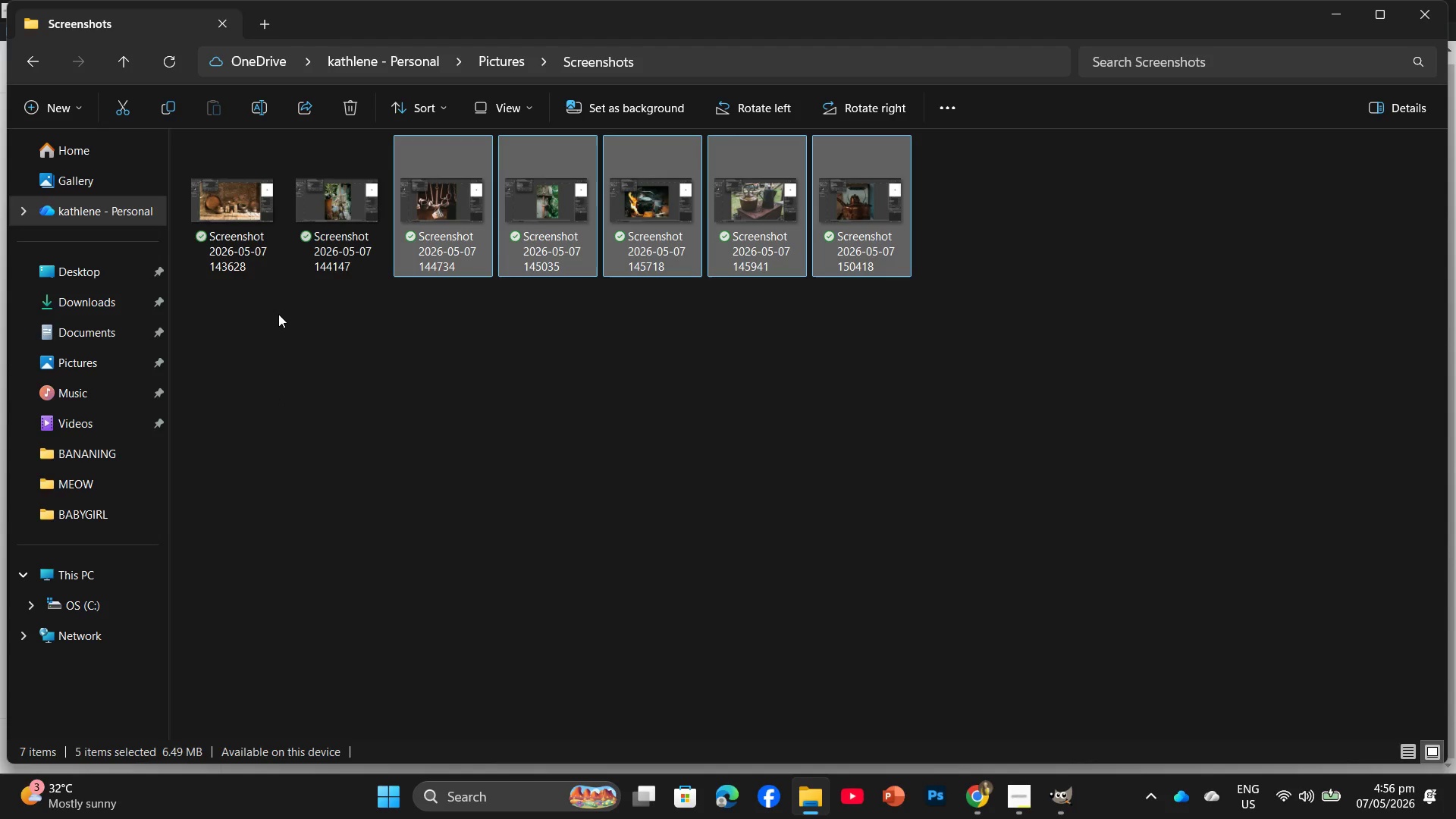 
left_click([278, 314])
 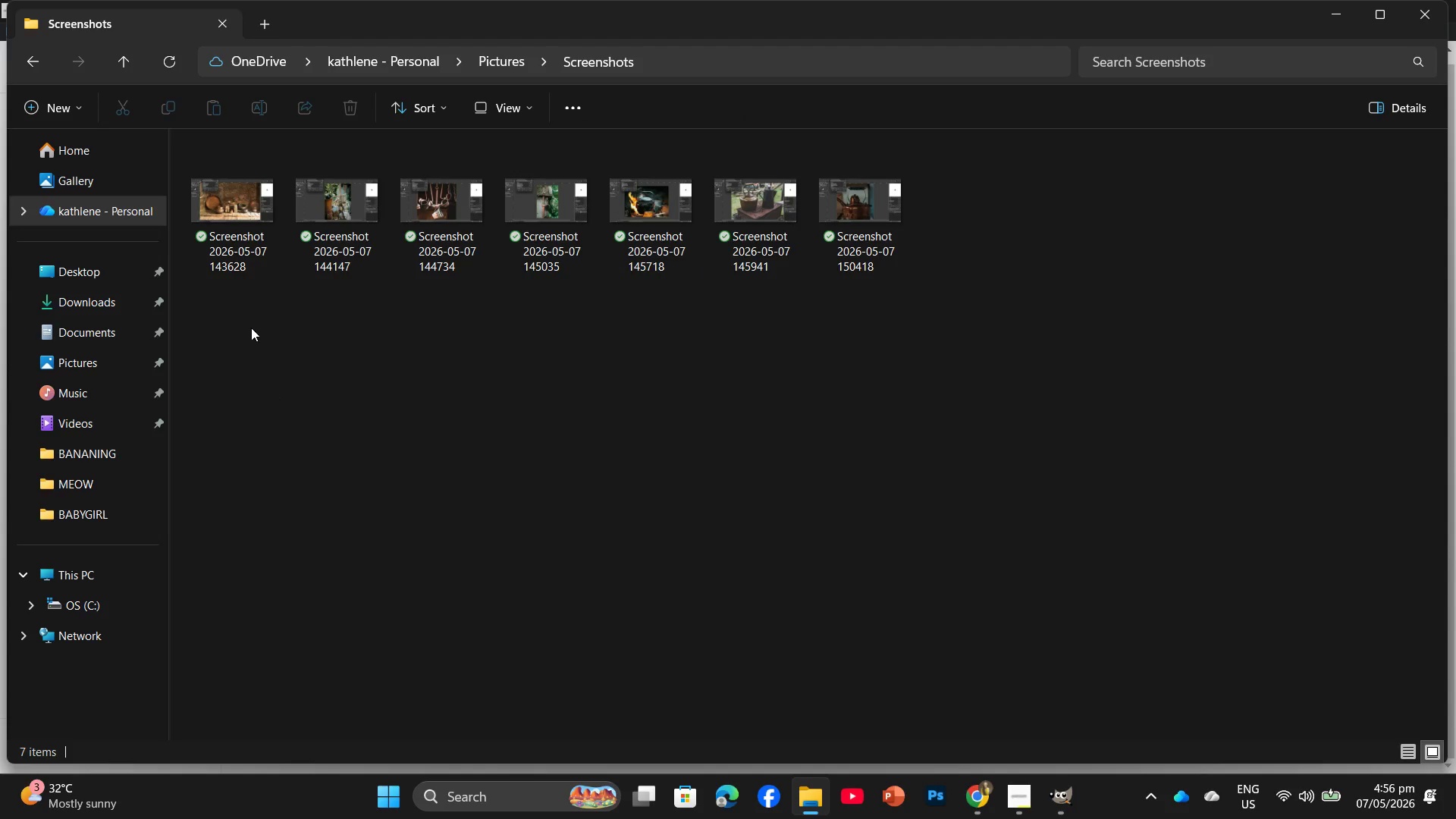 
left_click_drag(start_coordinate=[251, 328], to_coordinate=[582, 231])
 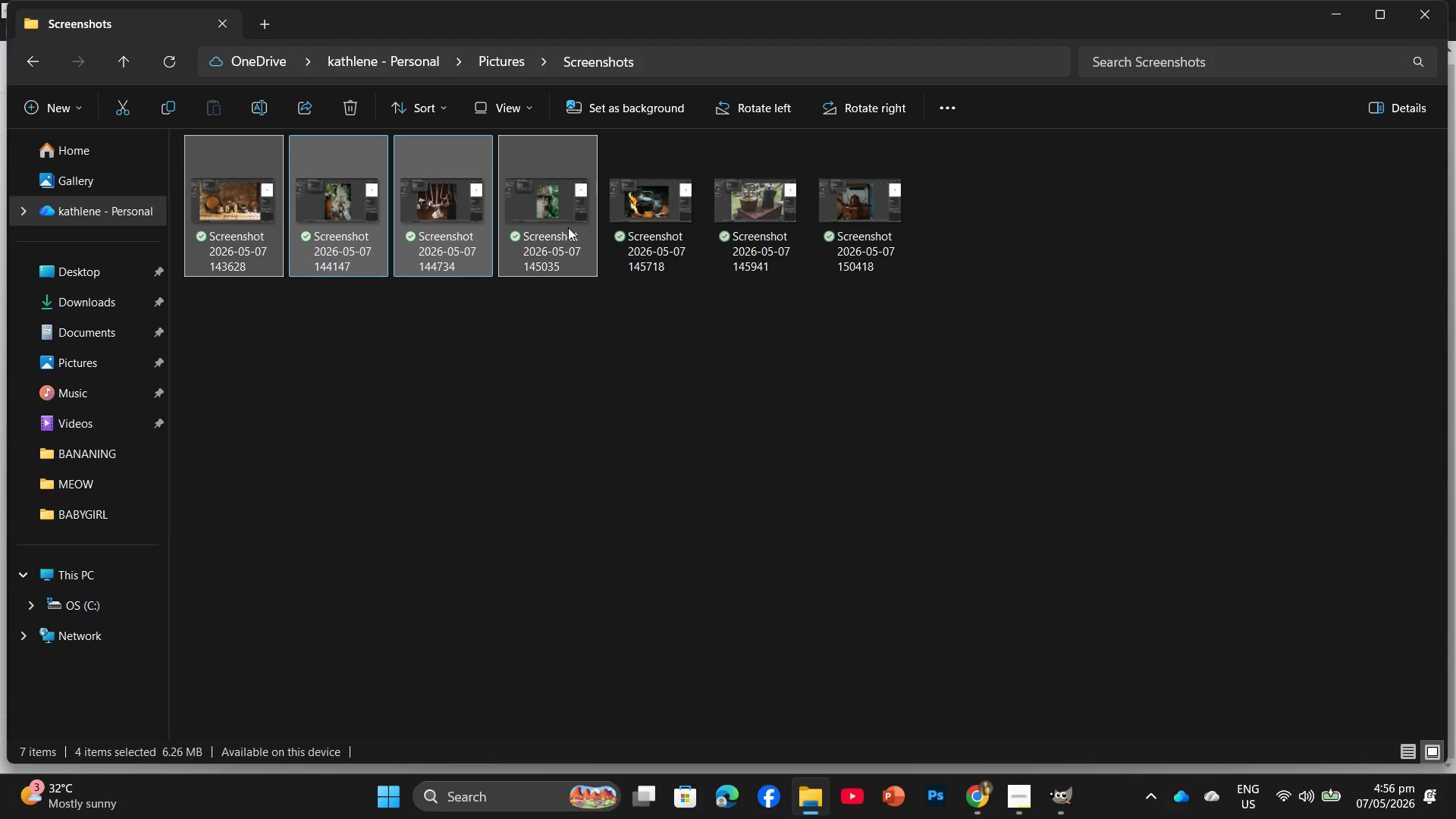 
key(Control+C)
 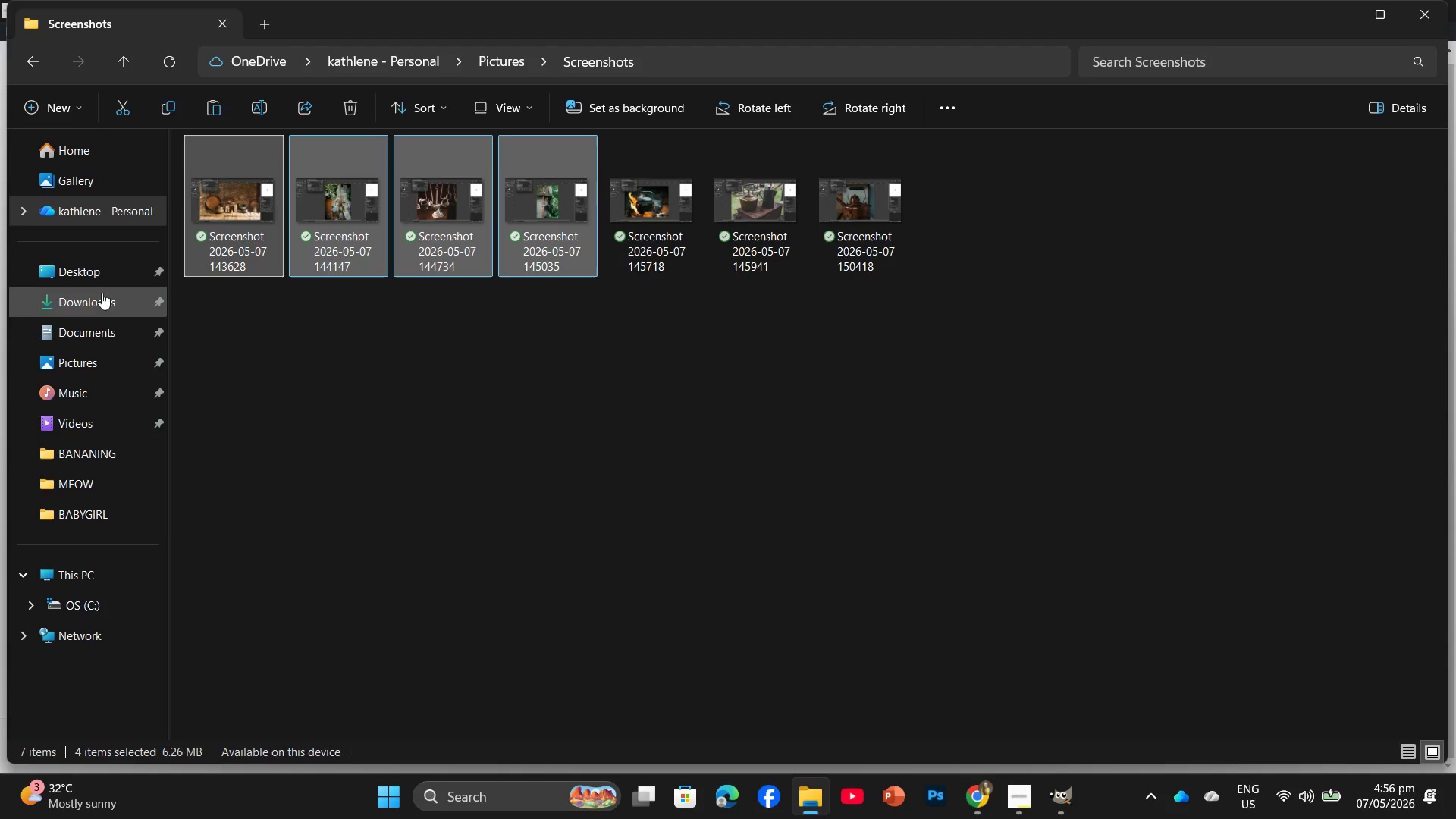 
left_click([108, 275])
 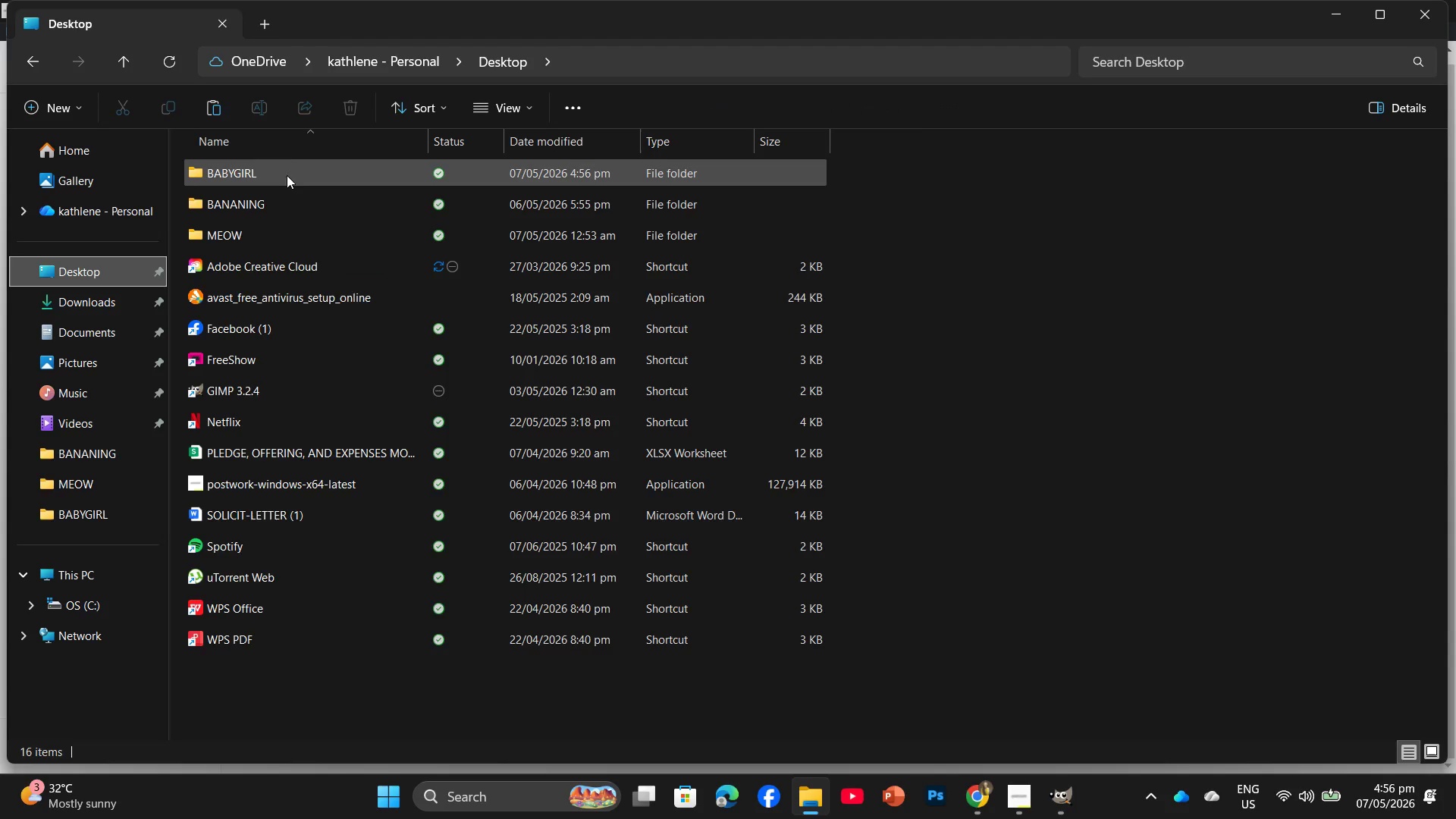 
double_click([290, 169])
 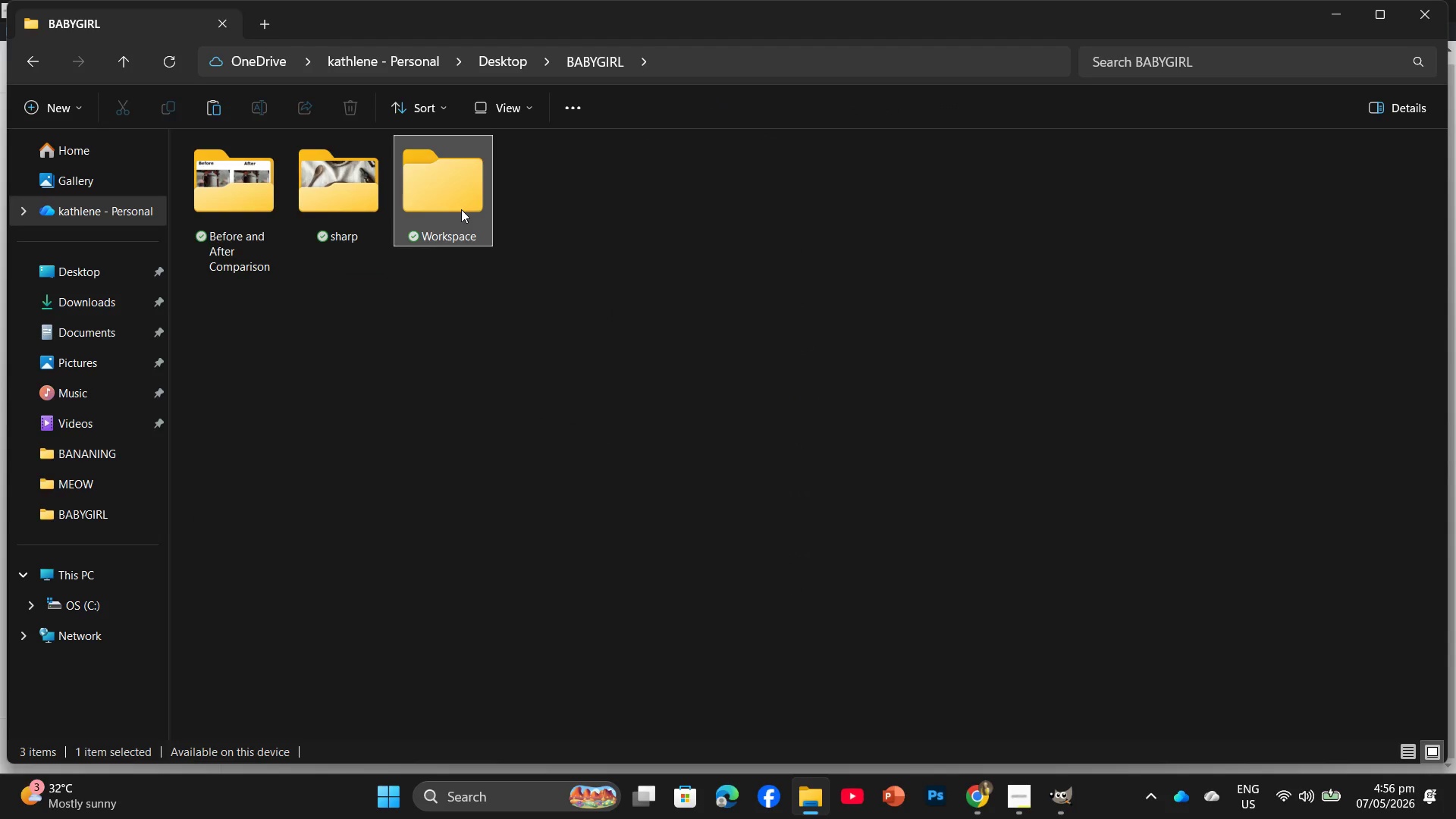 
double_click([461, 209])
 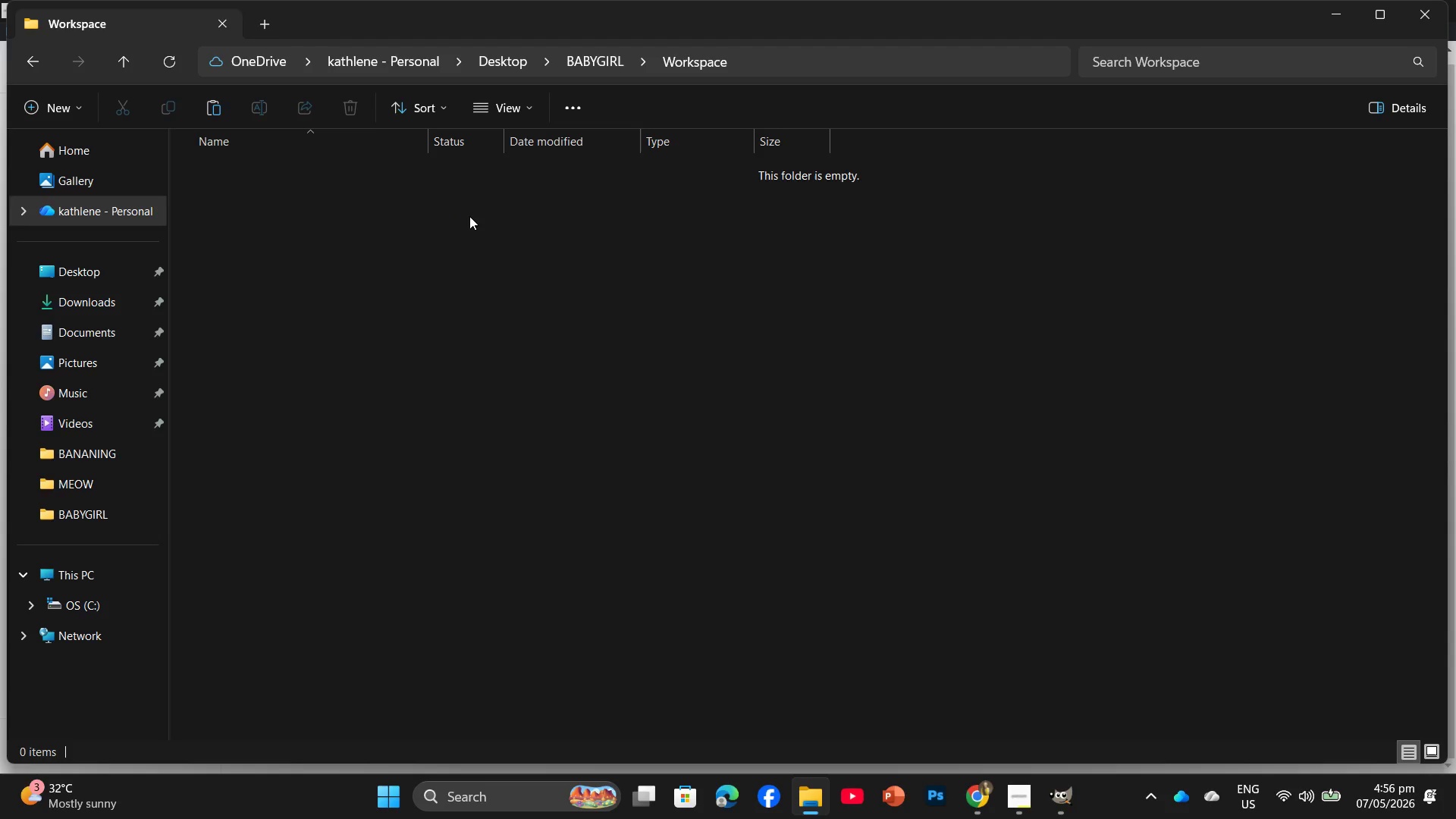 
key(Control+V)
 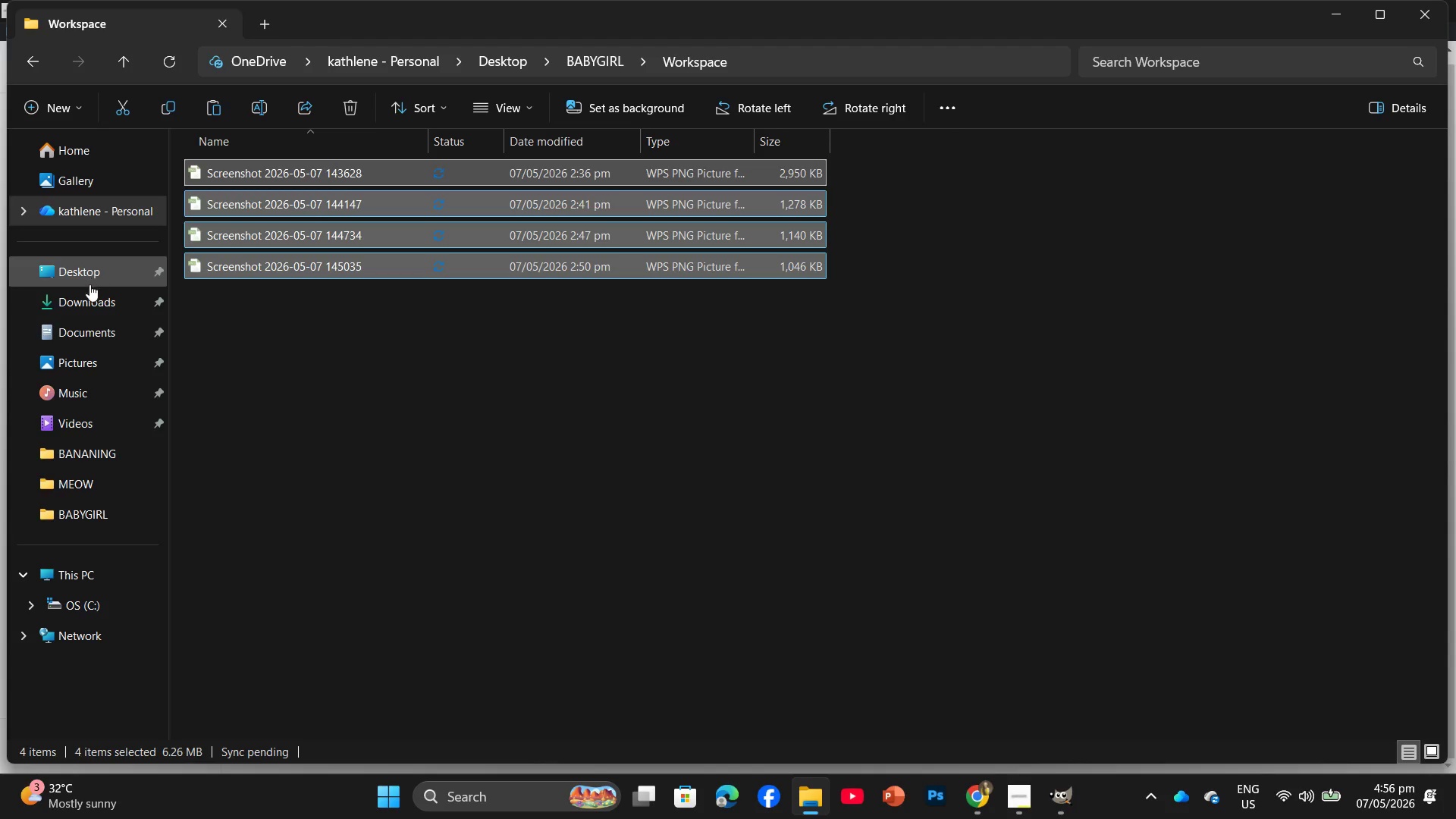 
left_click([99, 274])
 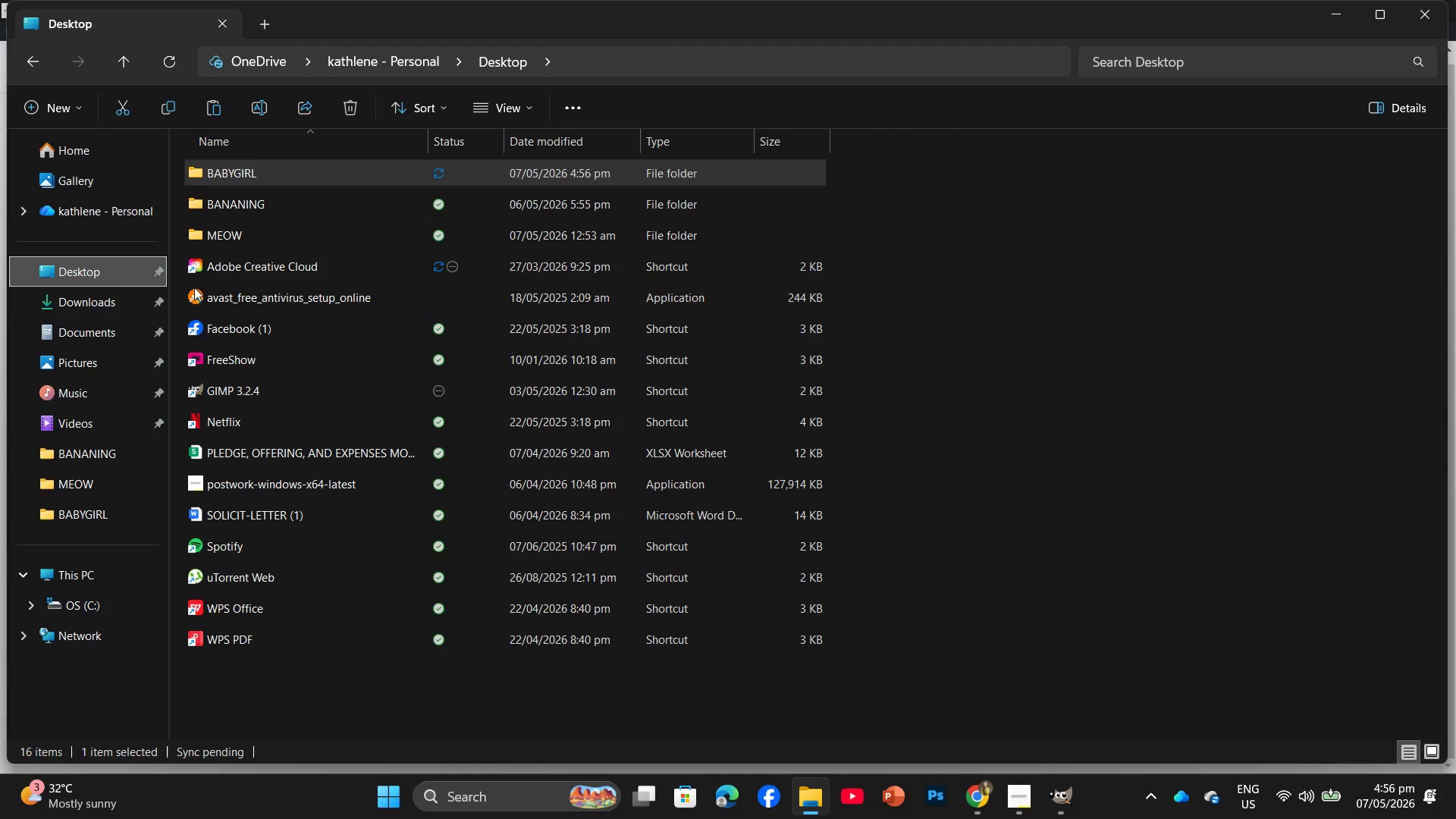 
left_click([107, 356])
 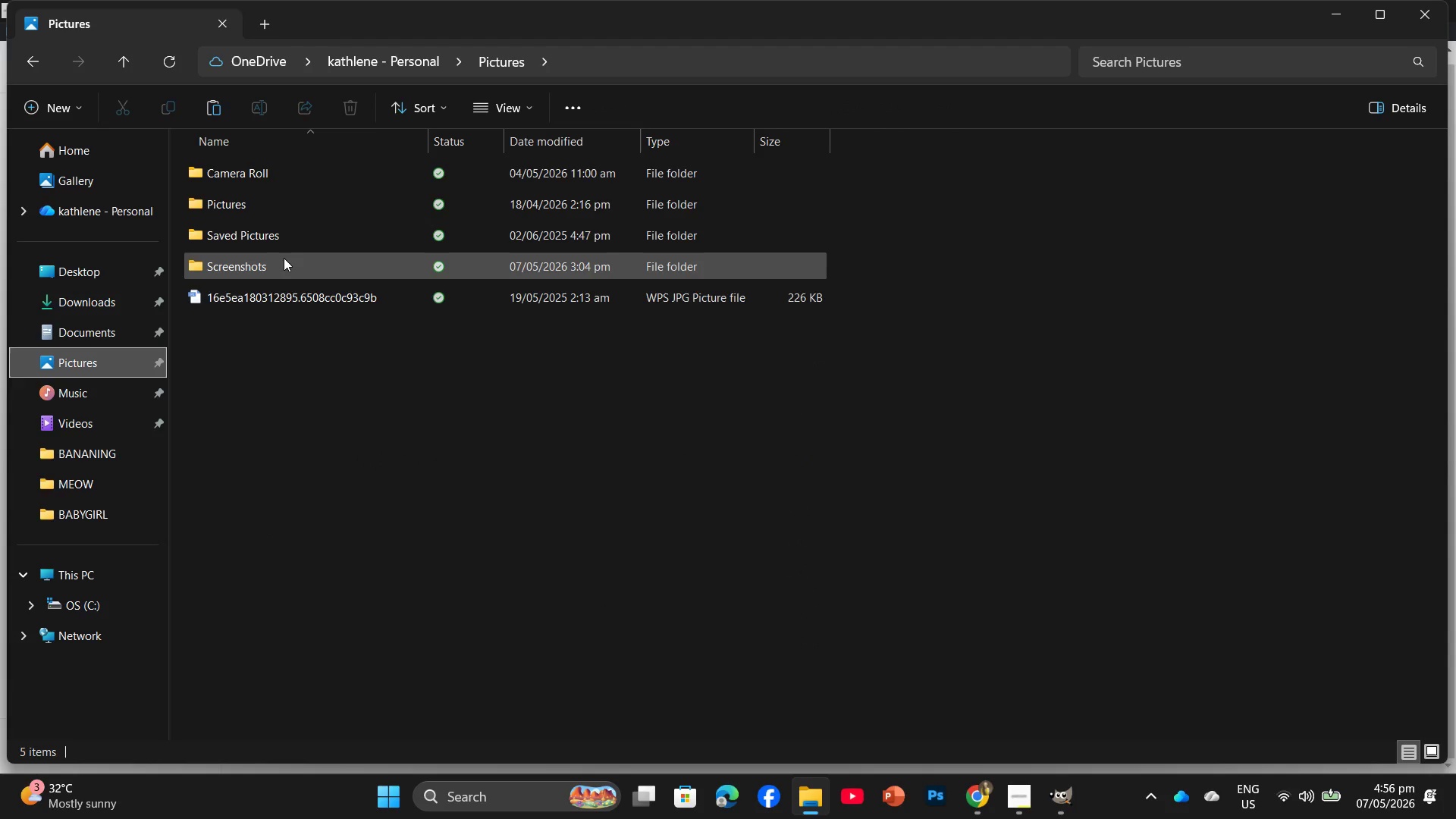 
double_click([284, 258])
 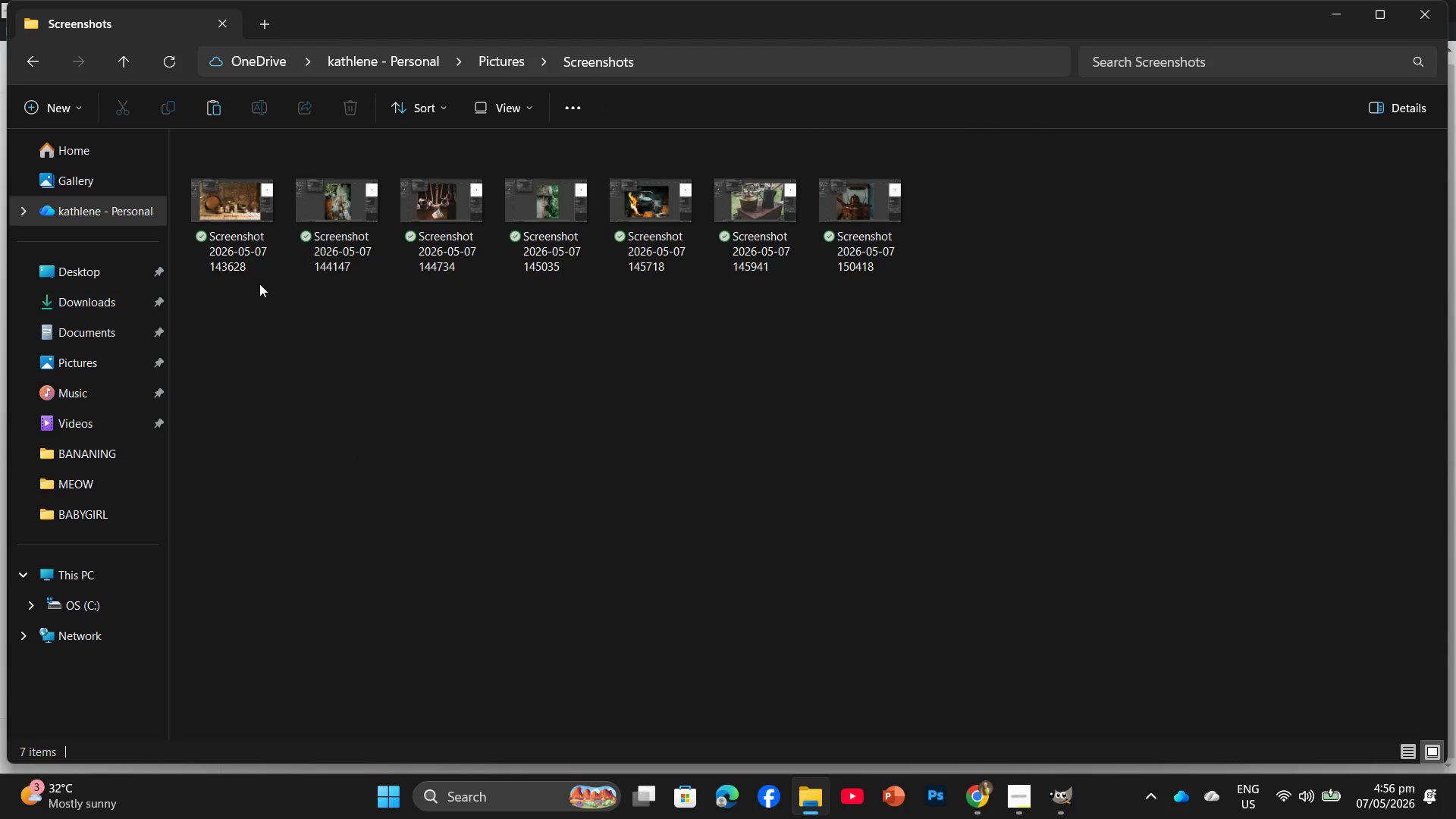 
mouse_move([428, 265])
 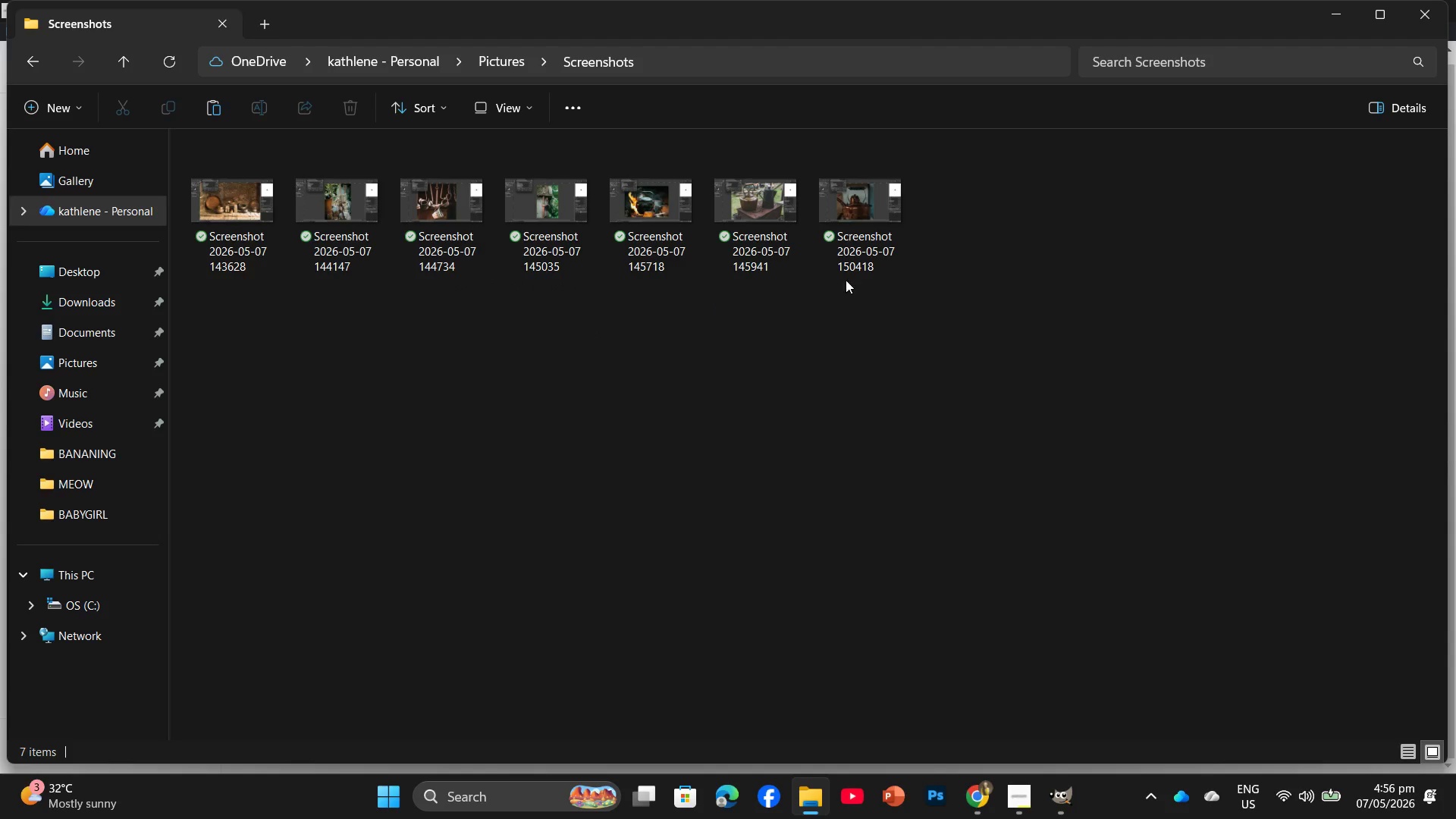 
left_click([850, 268])
 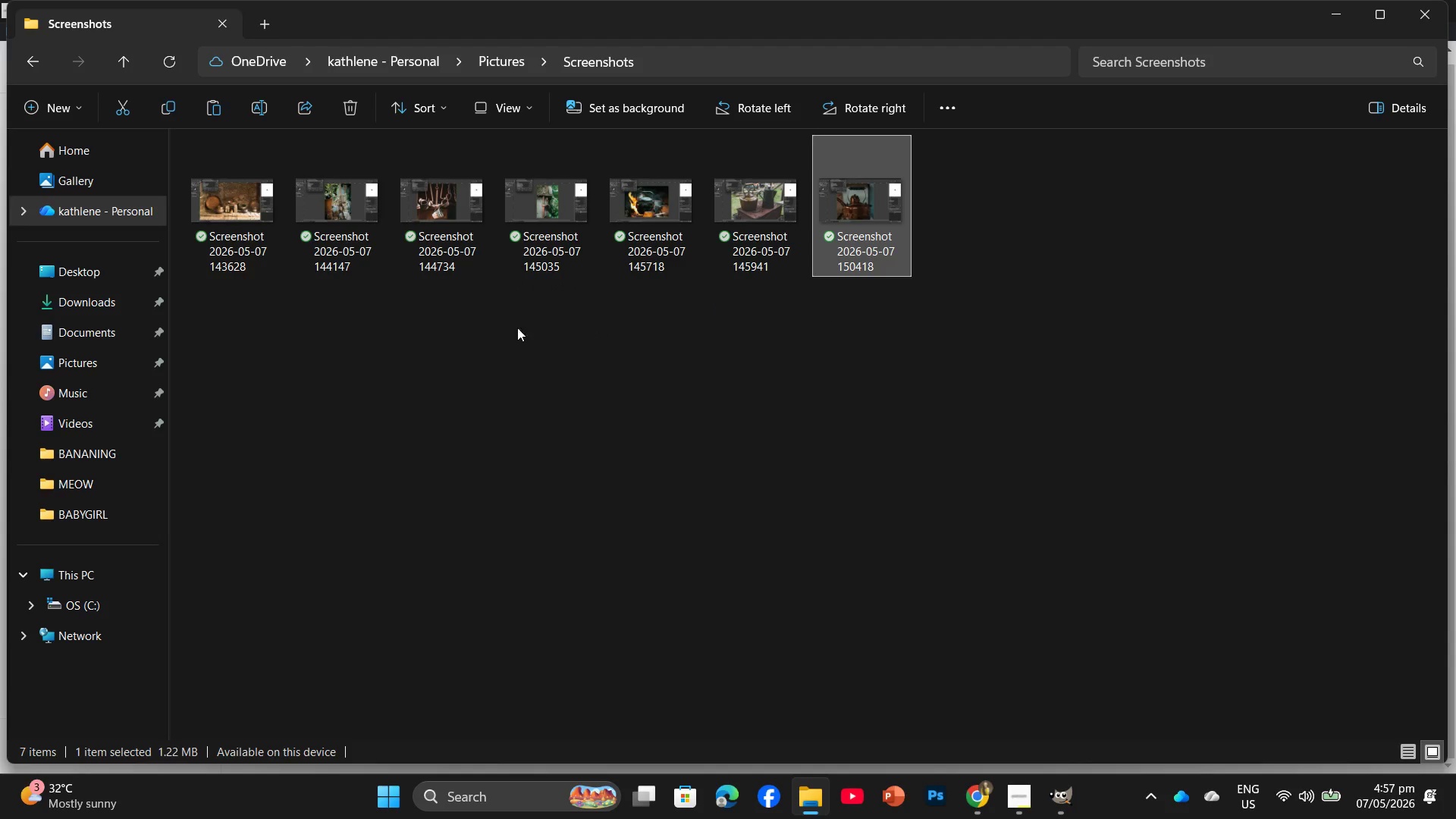 
wait(5.89)
 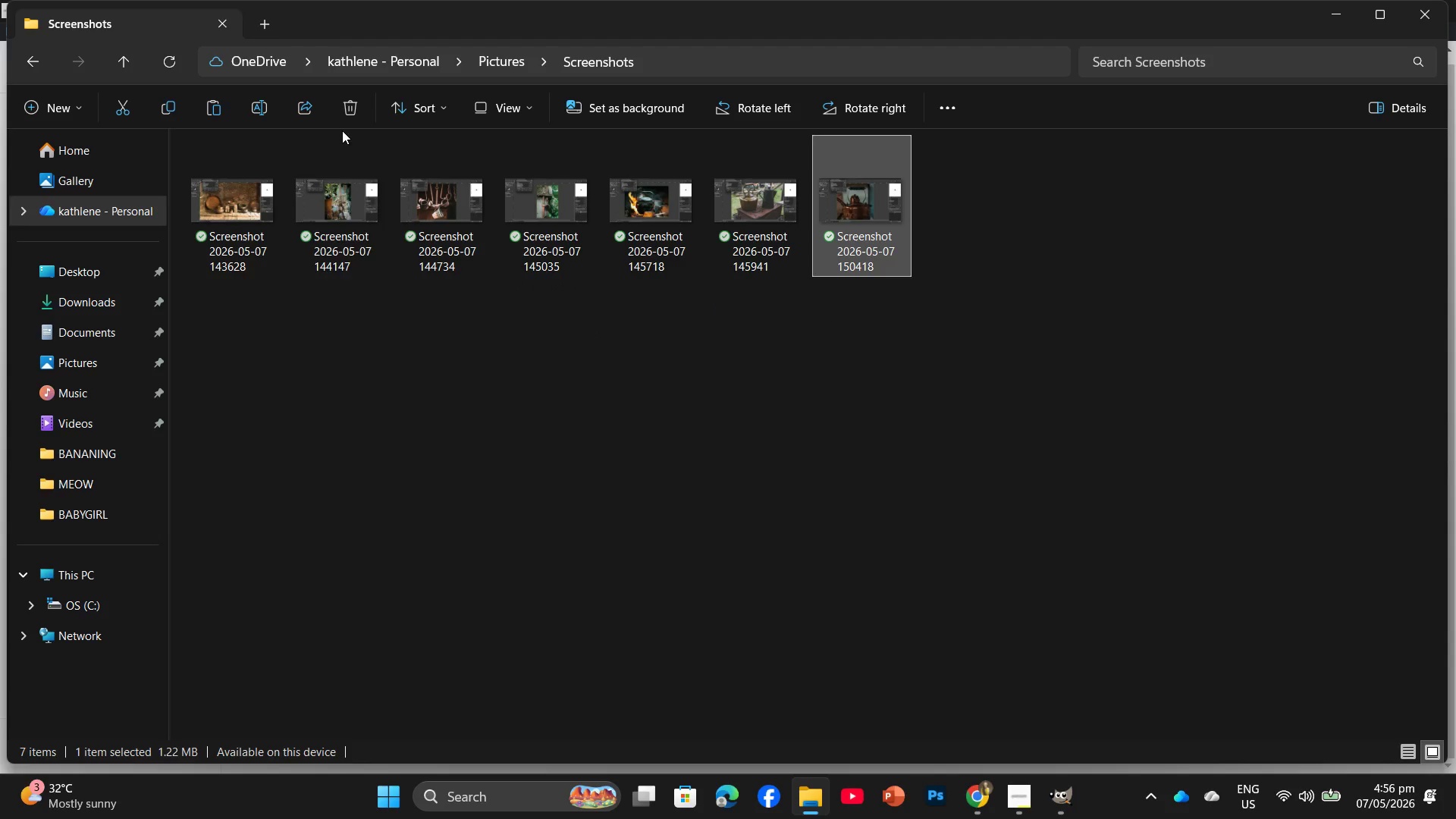 
left_click_drag(start_coordinate=[761, 310], to_coordinate=[886, 260])
 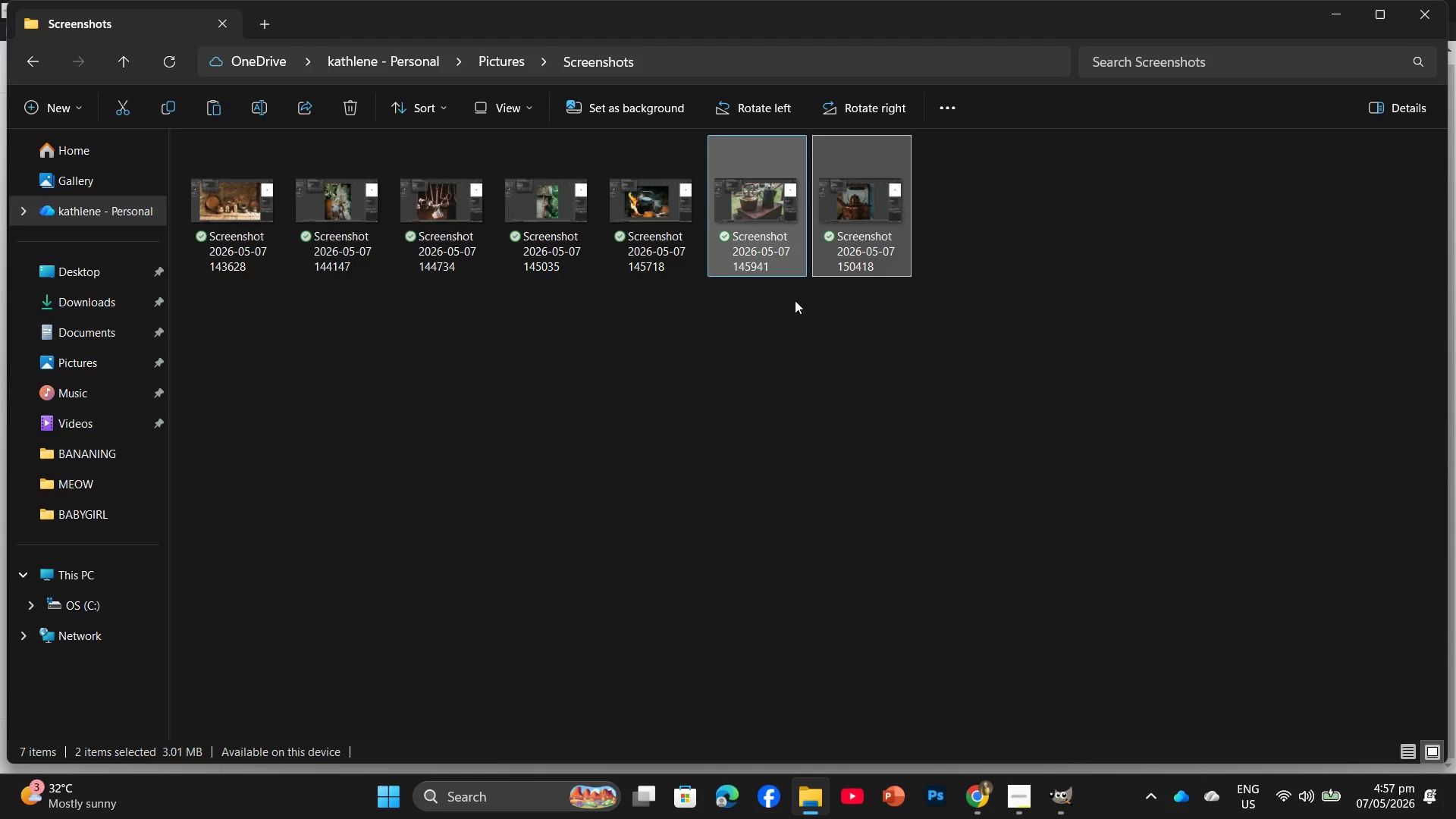 
key(Control+C)
 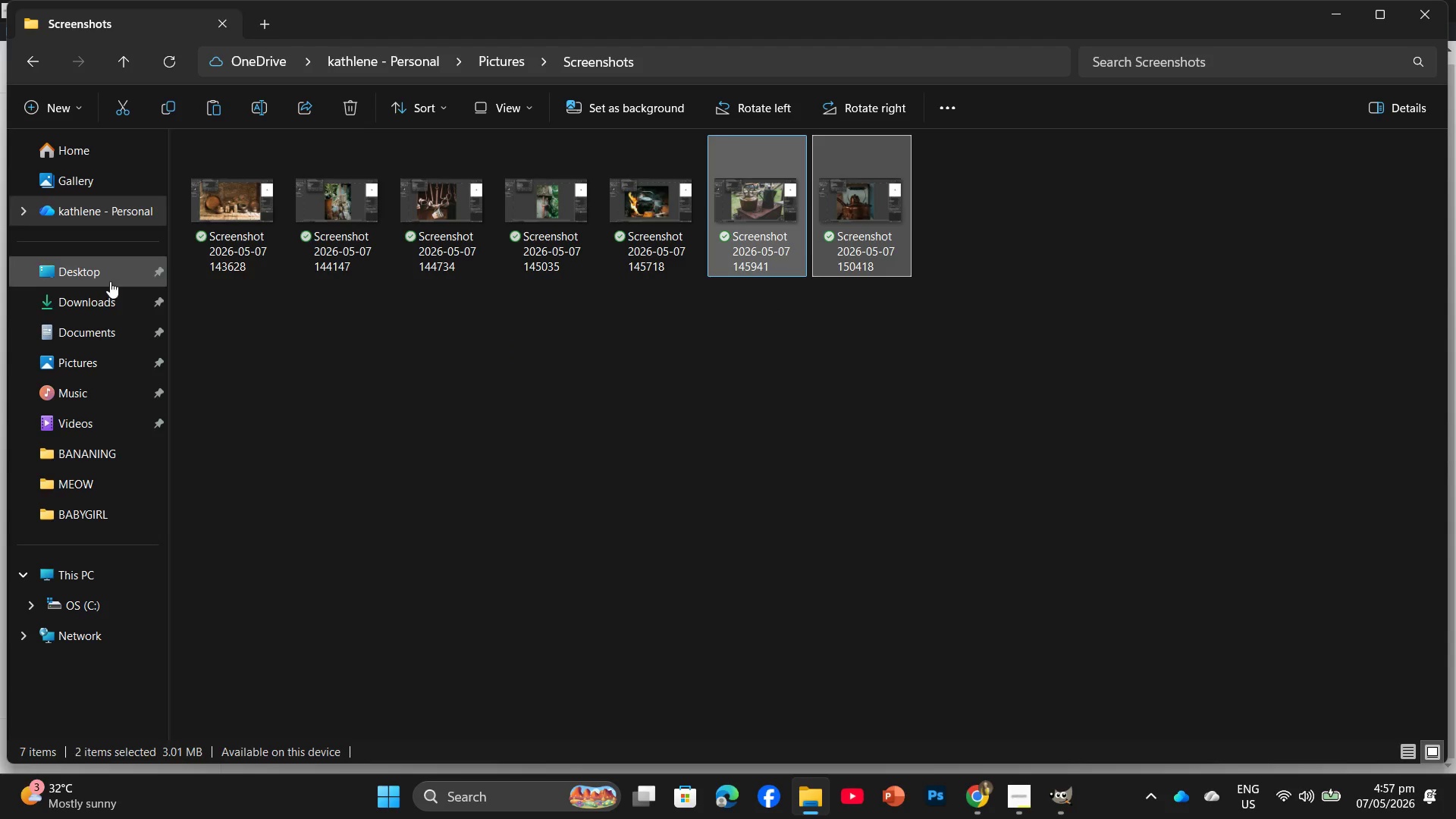 
left_click([108, 267])
 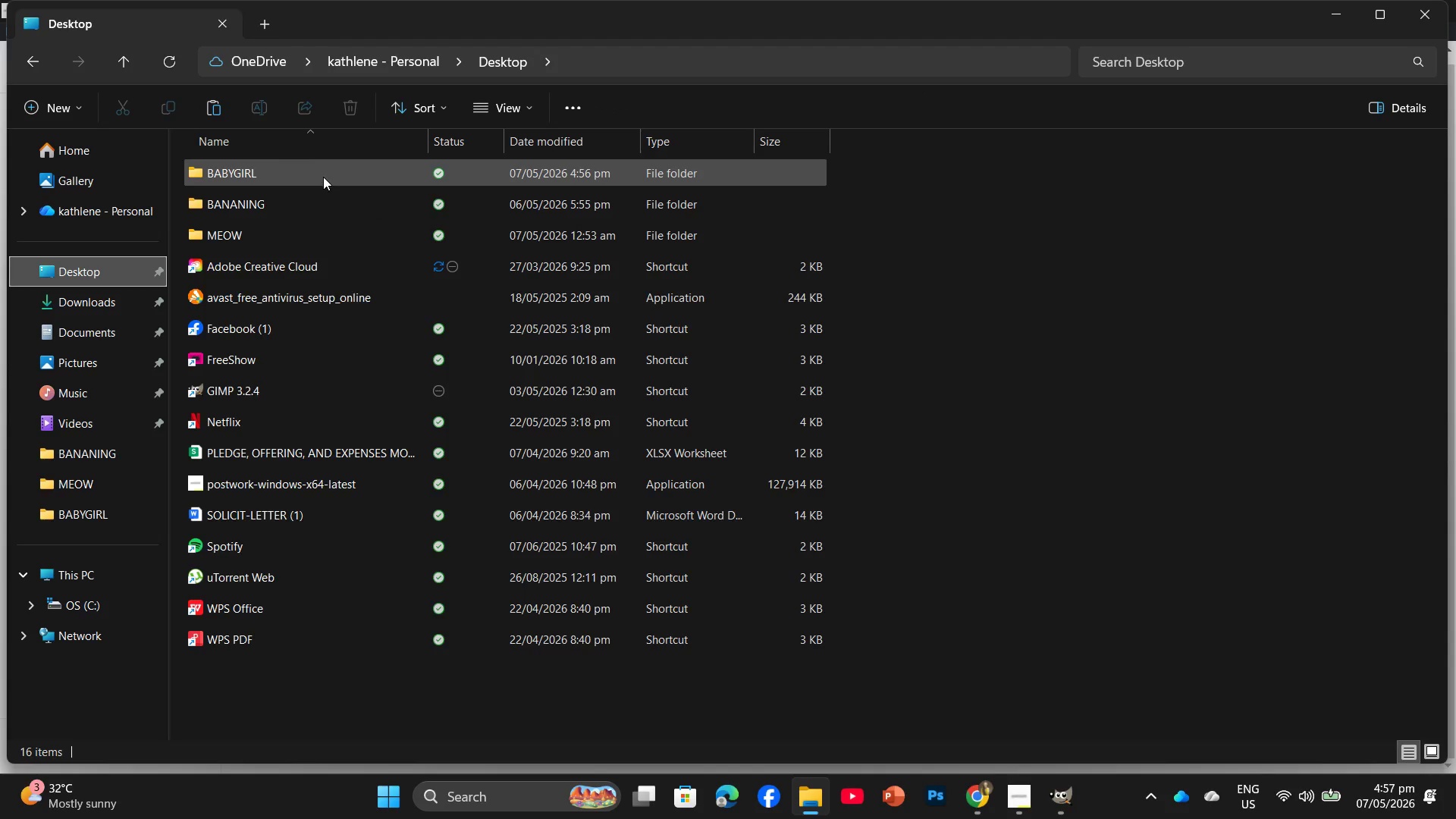 
double_click([323, 177])
 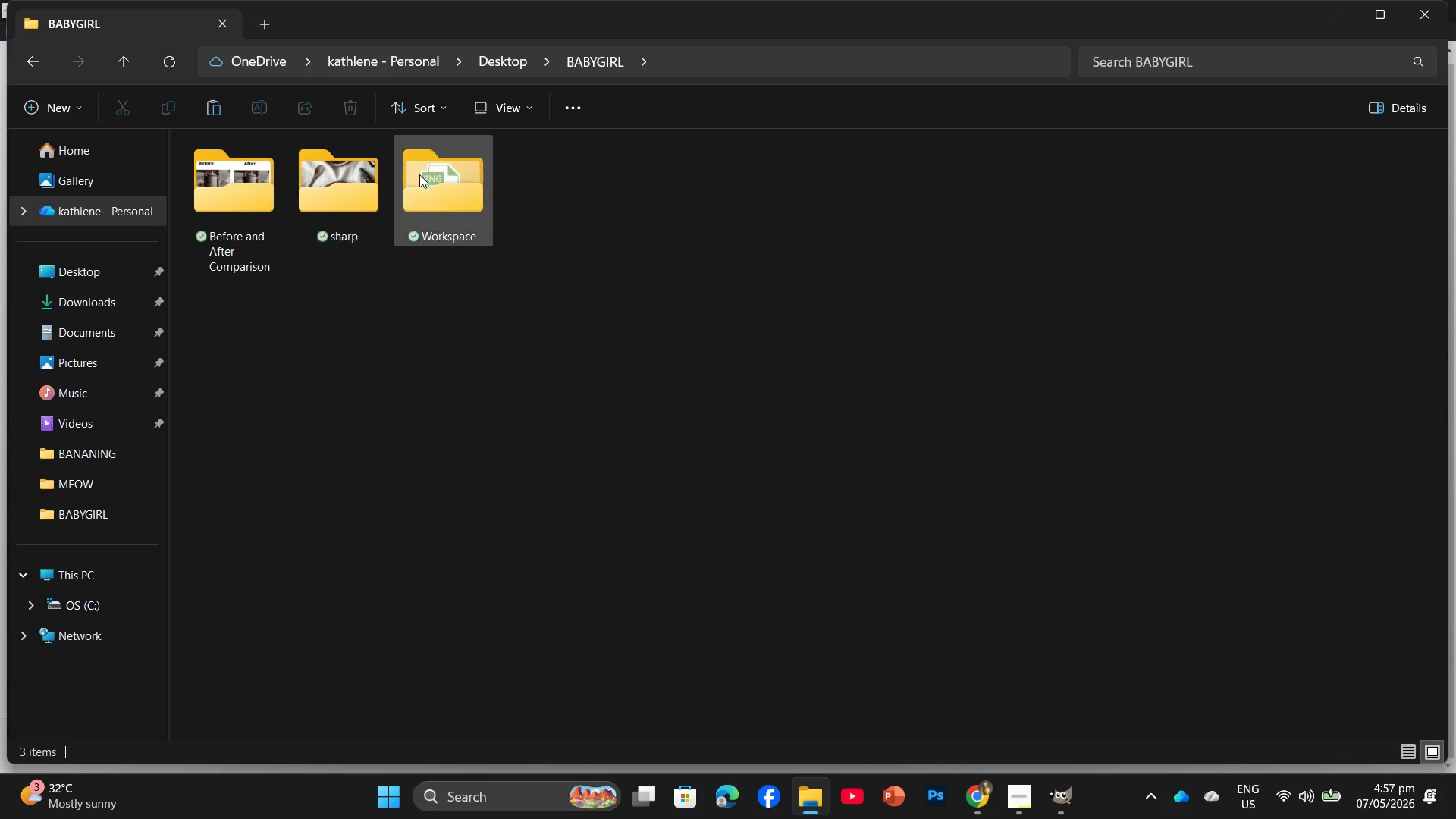 
double_click([419, 174])
 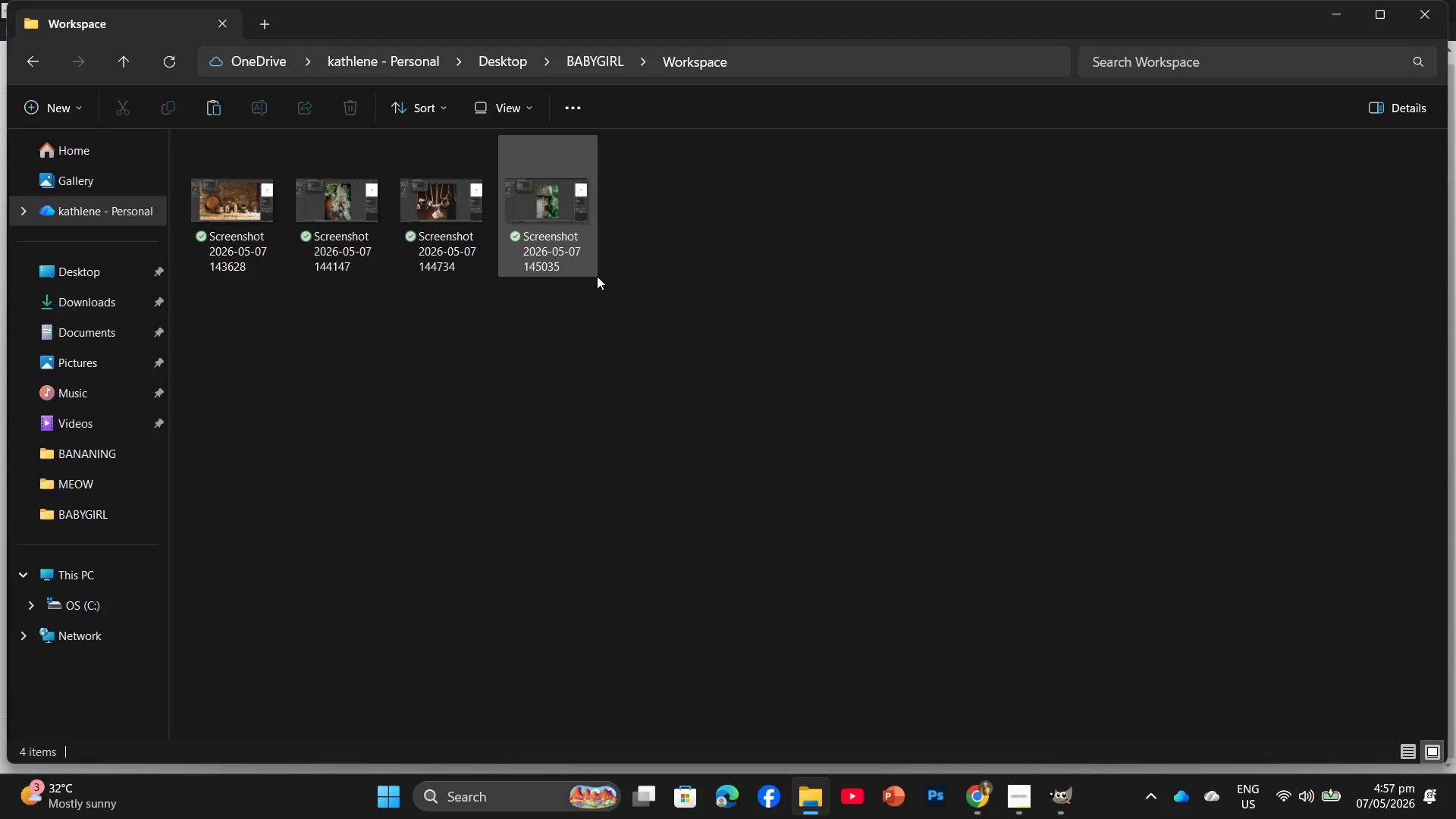 
key(Control+V)
 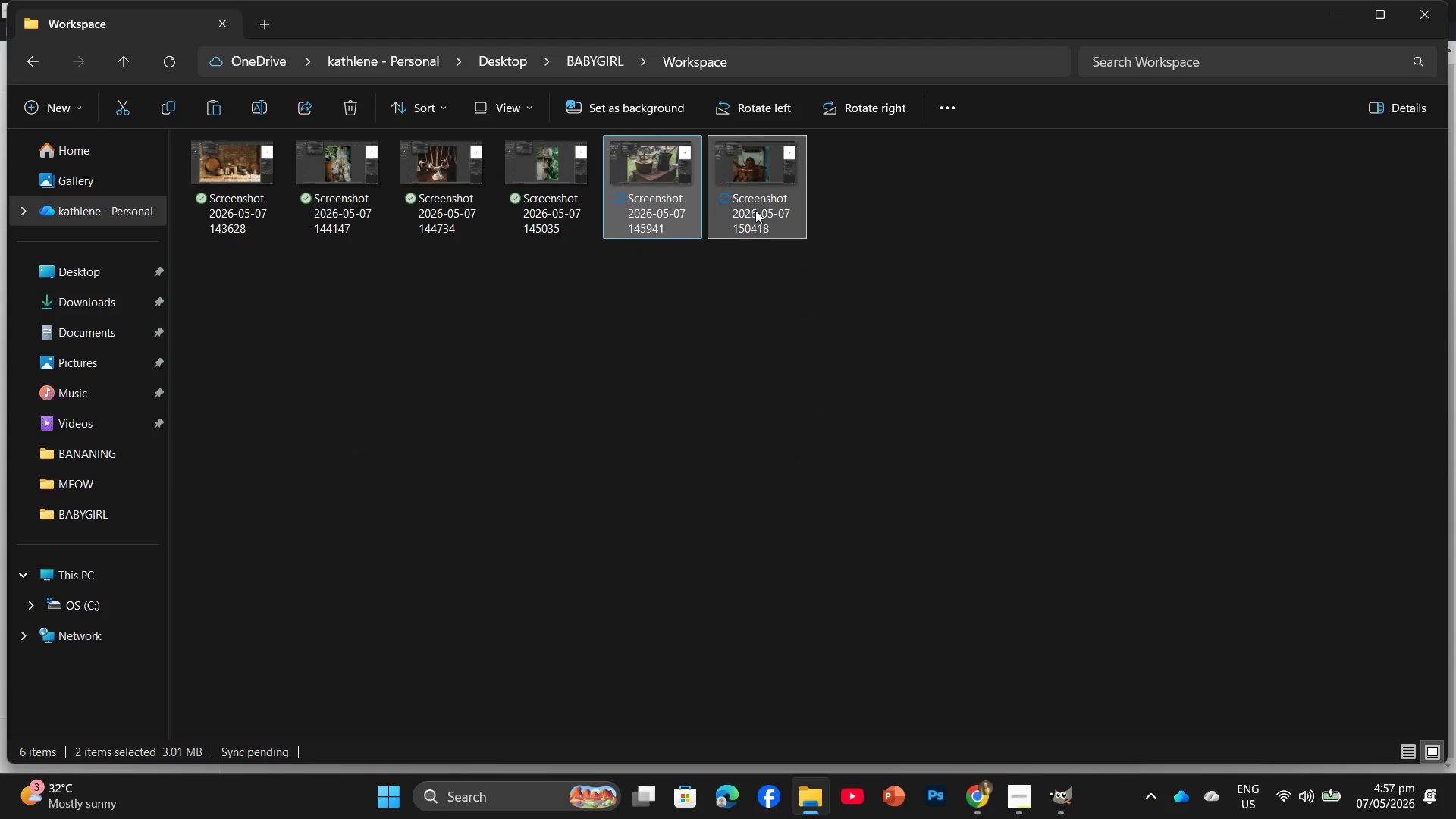 
left_click([667, 230])
 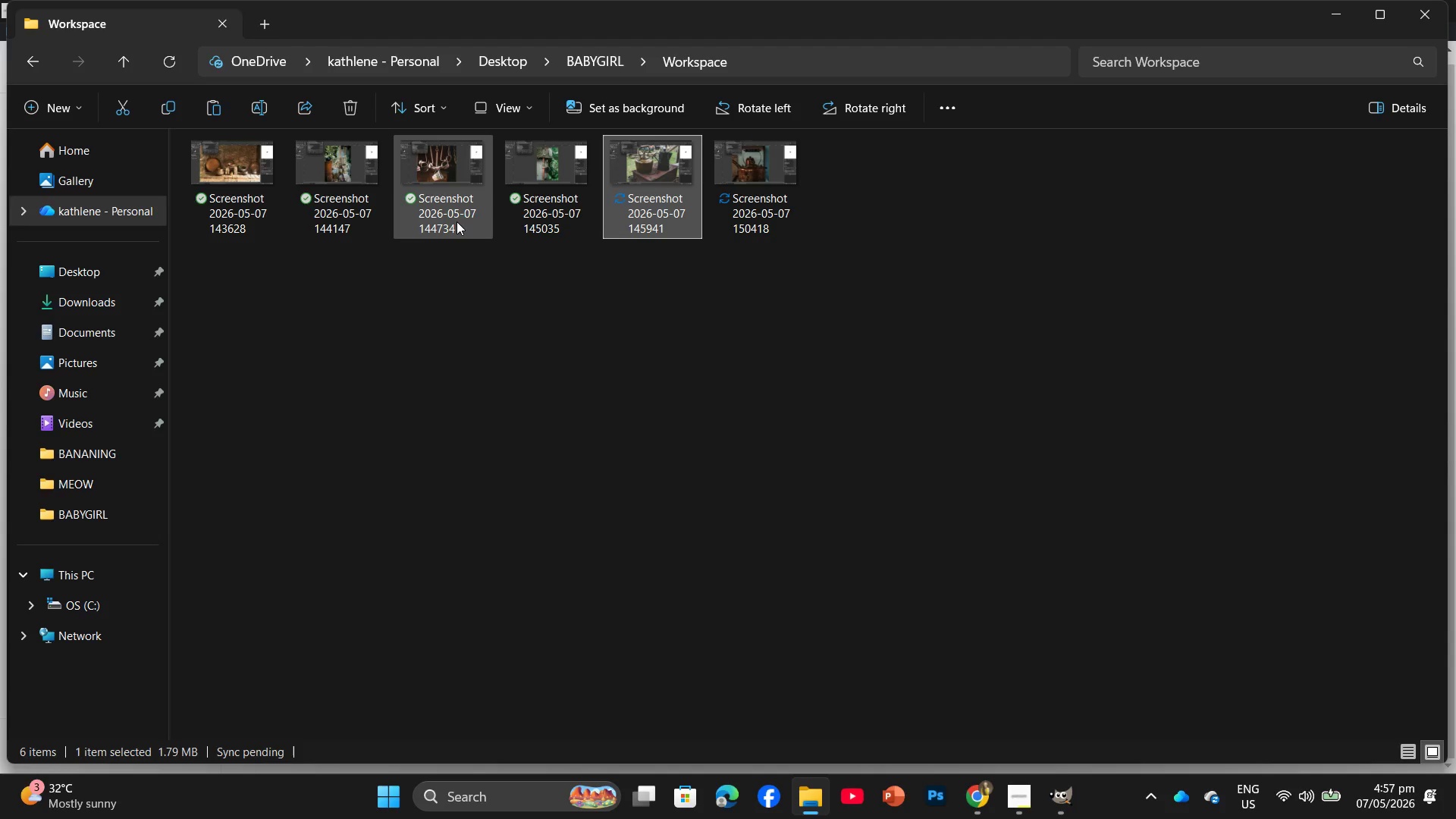 
left_click([457, 221])
 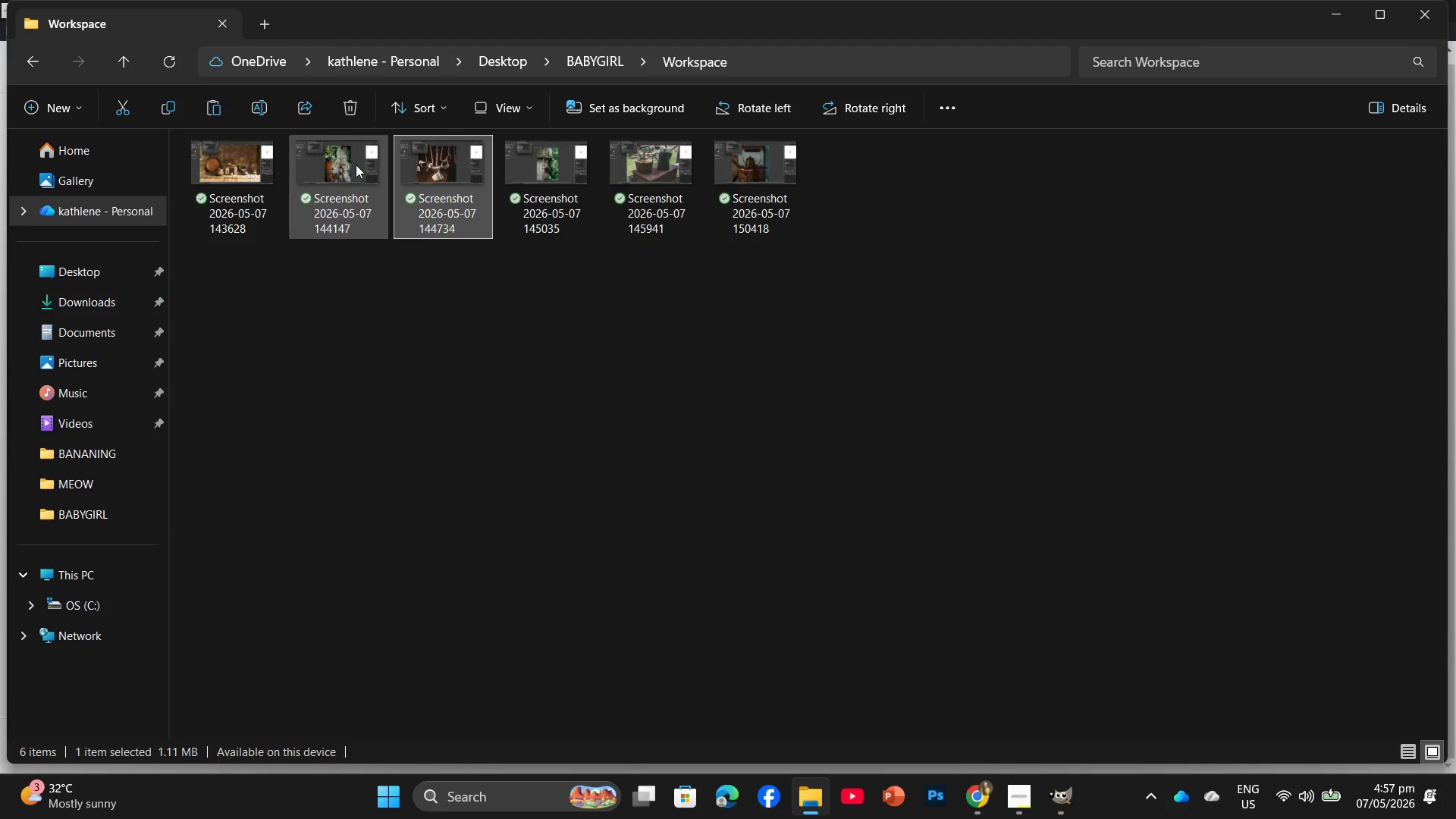 
mouse_move([353, 113])